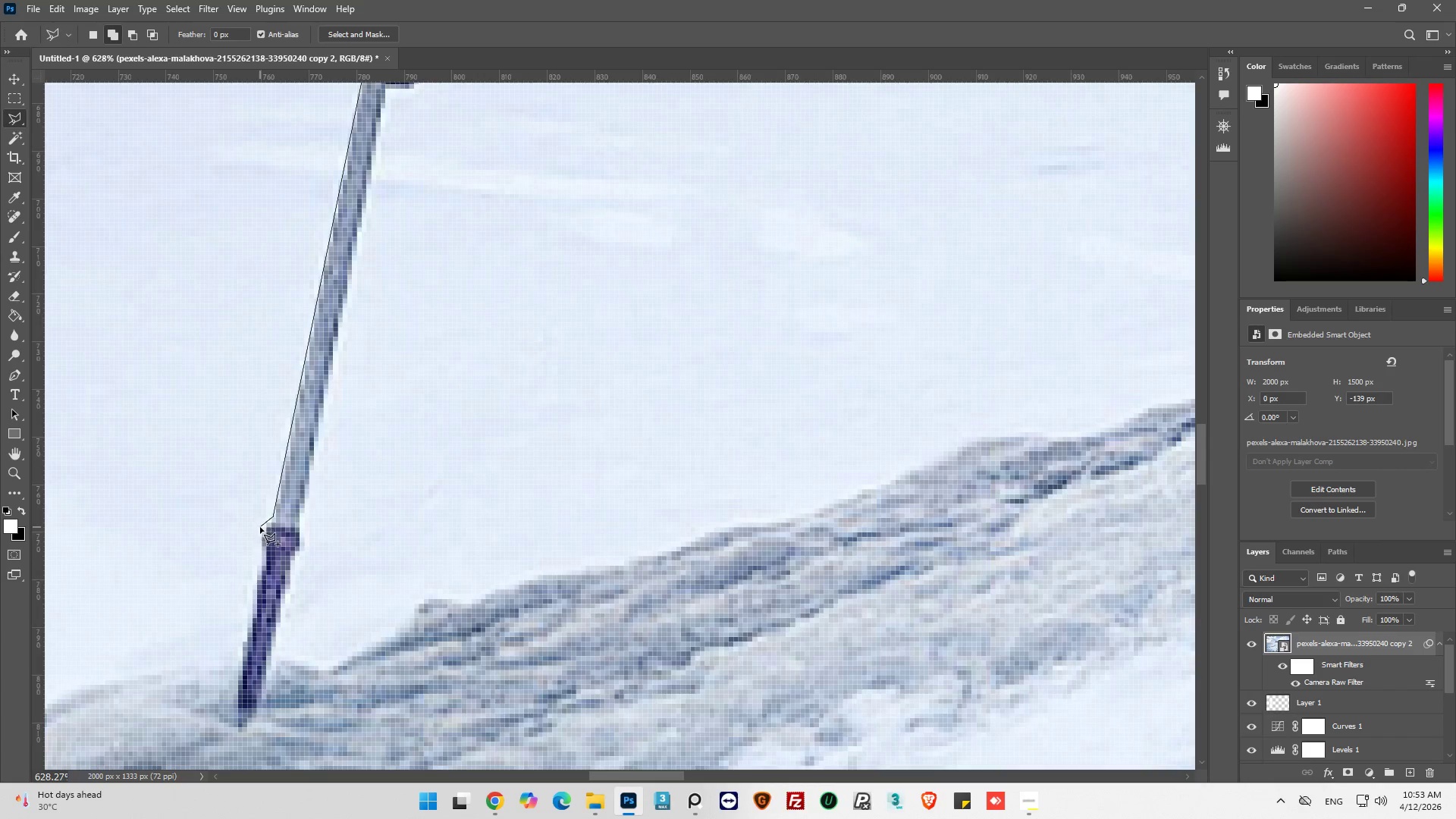 
left_click([262, 527])
 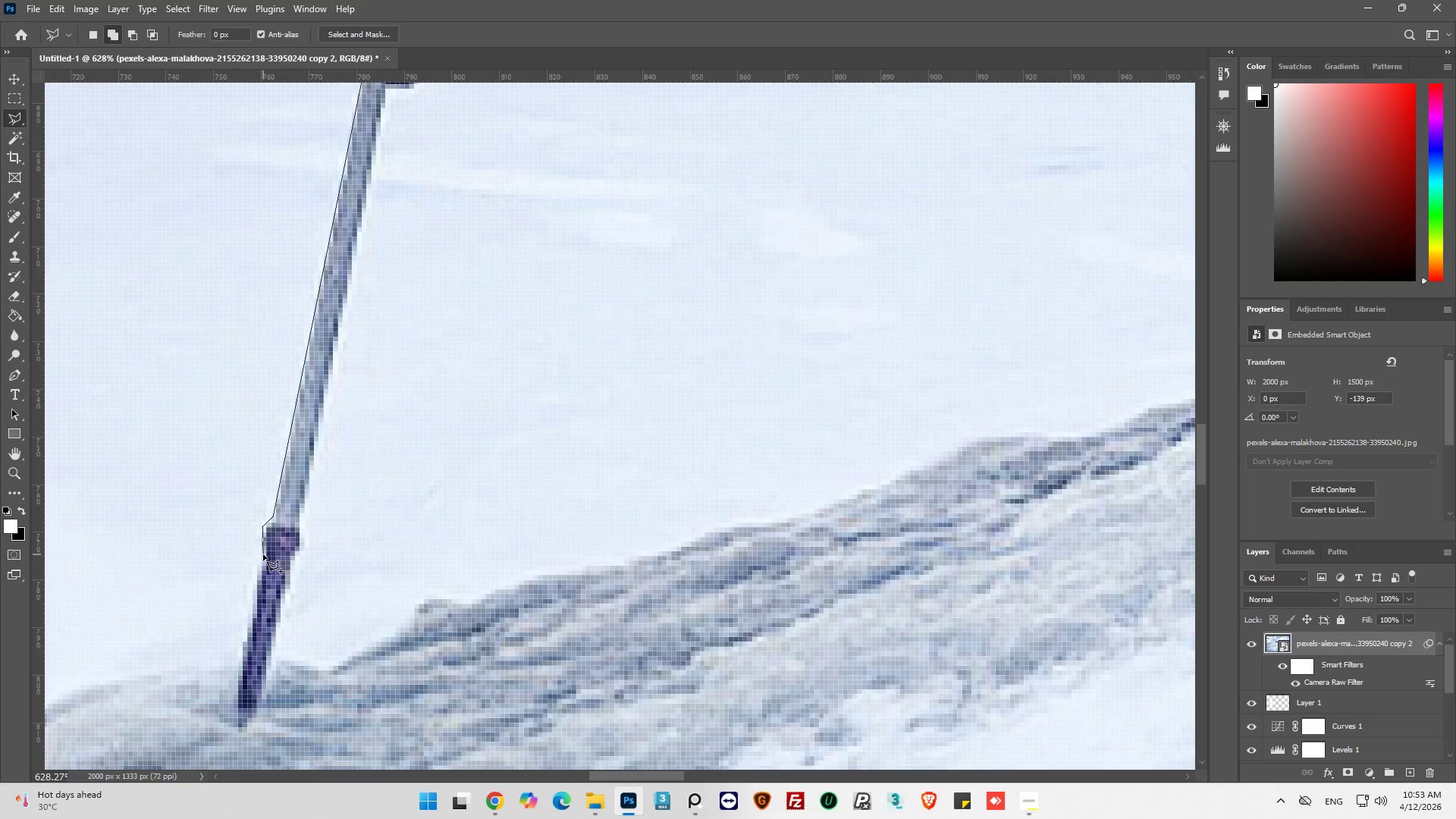 
left_click([263, 554])
 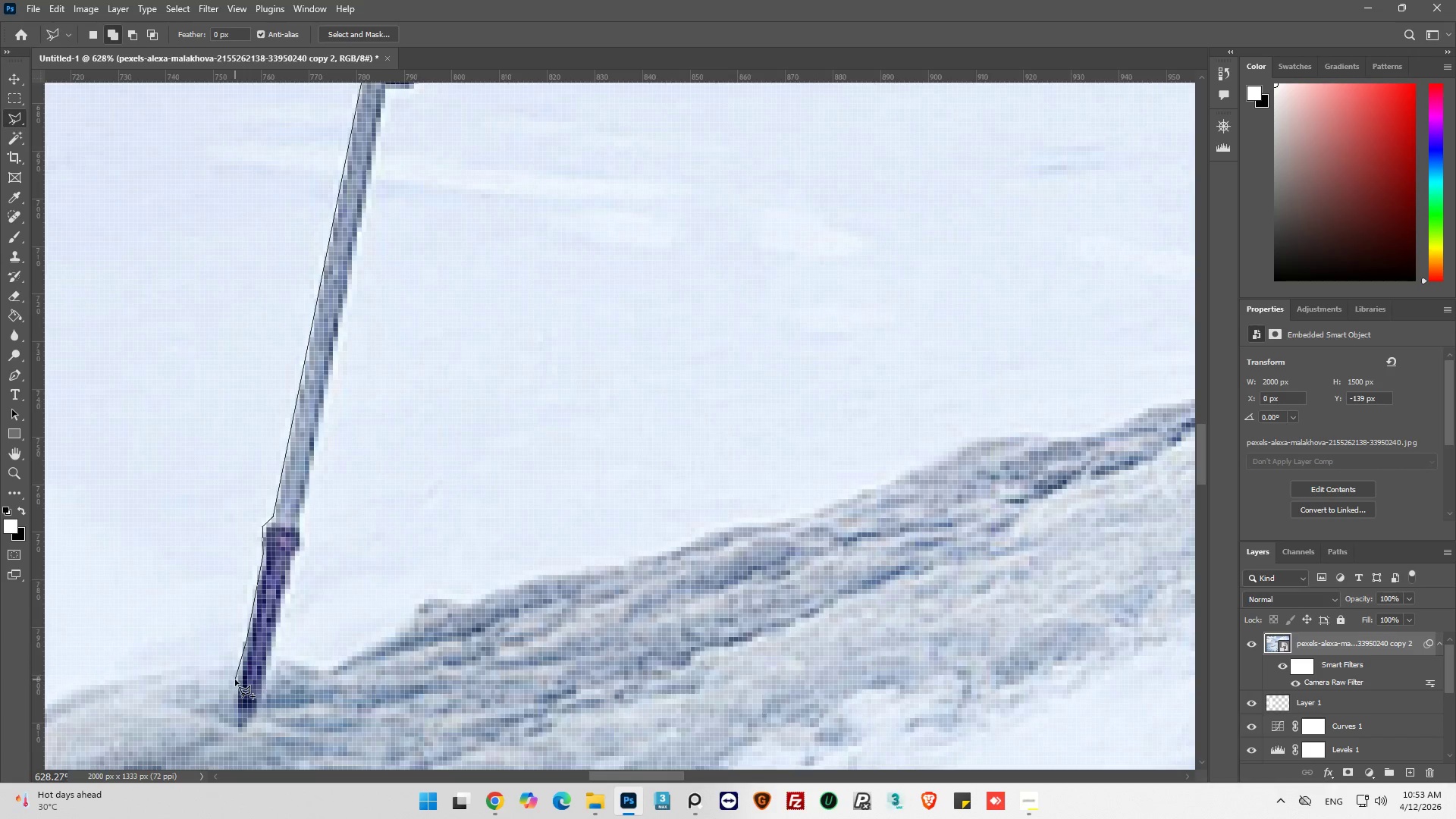 
left_click([237, 682])
 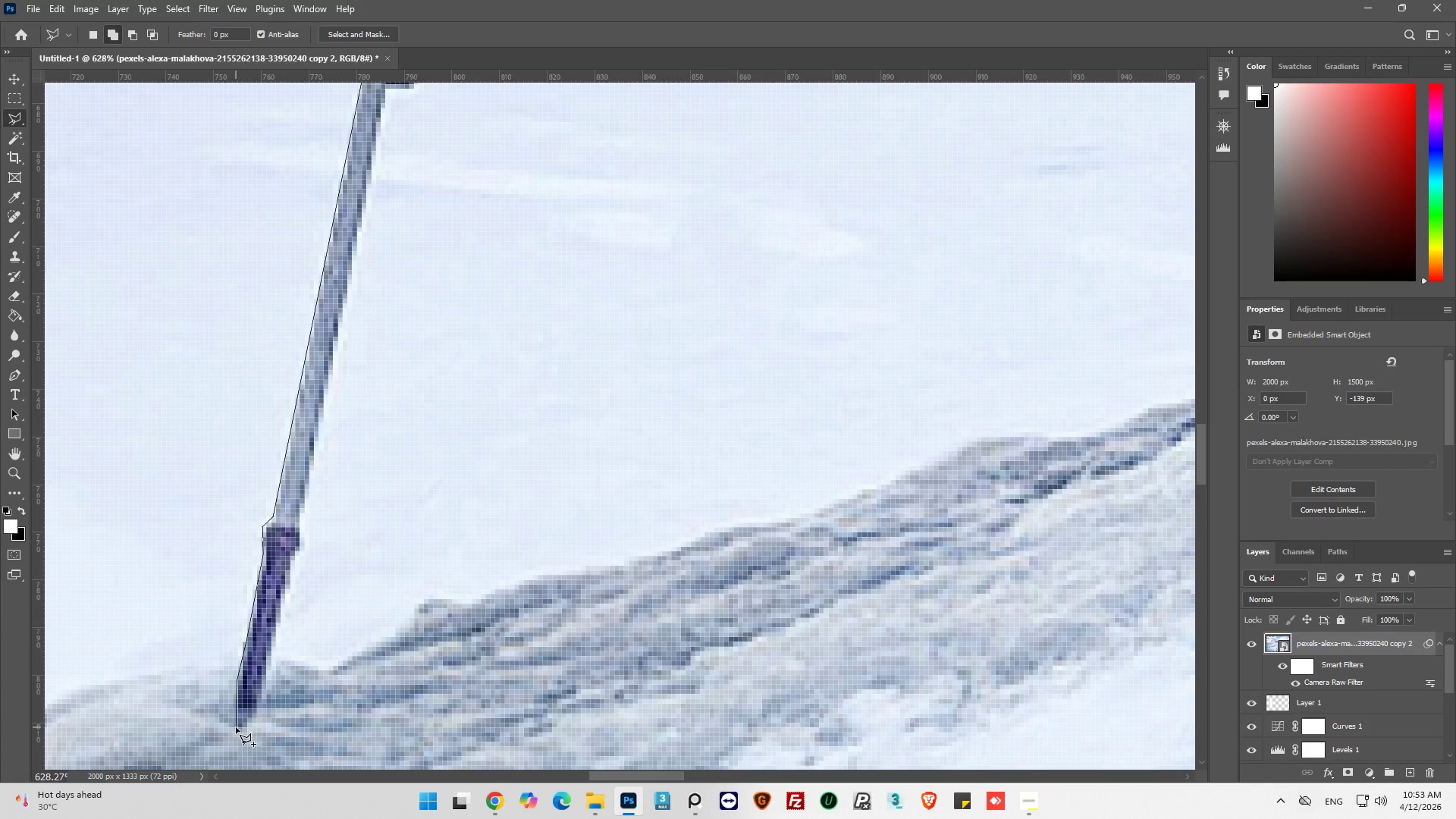 
left_click([236, 727])
 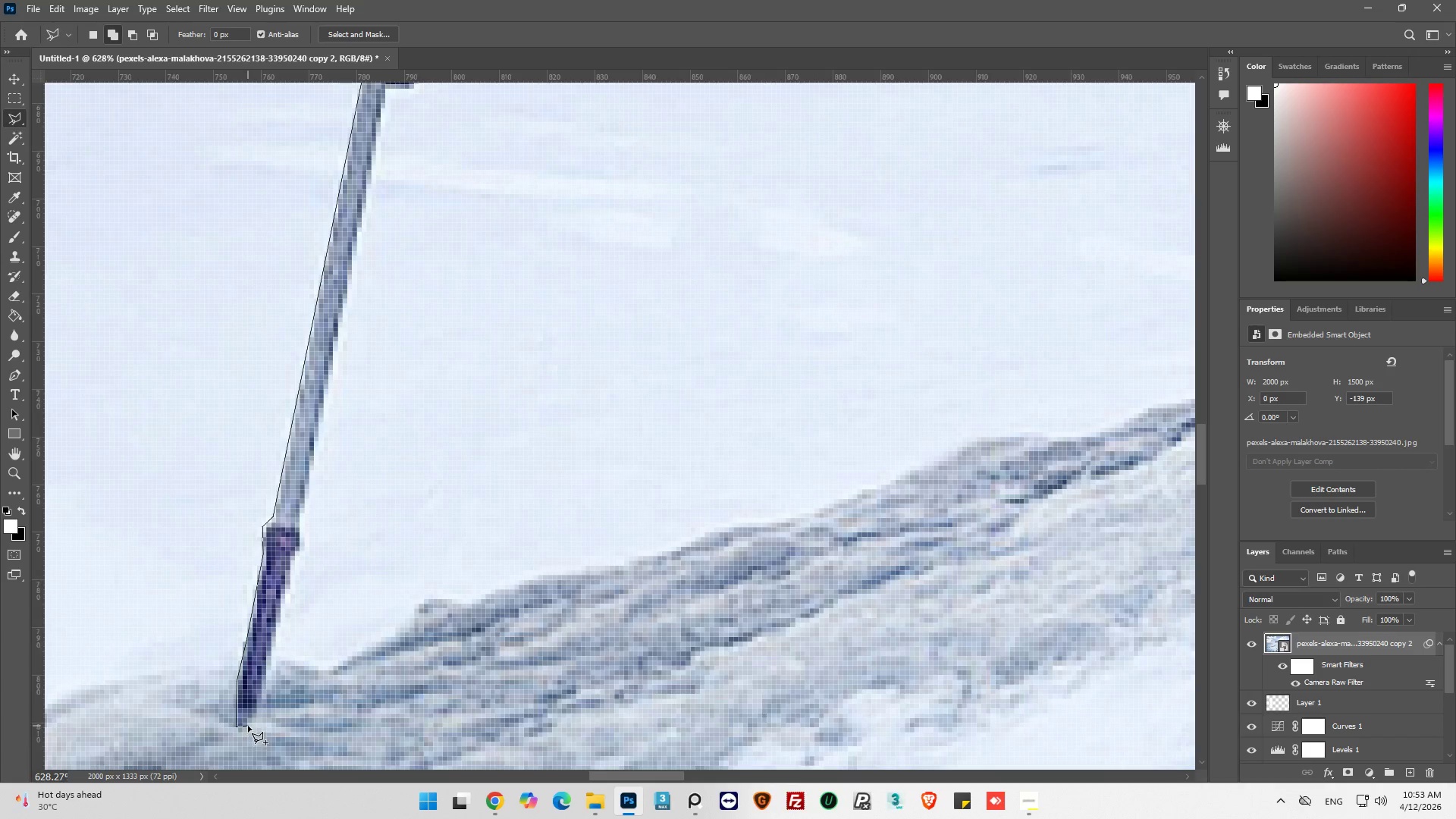 
left_click_drag(start_coordinate=[248, 726], to_coordinate=[250, 720])
 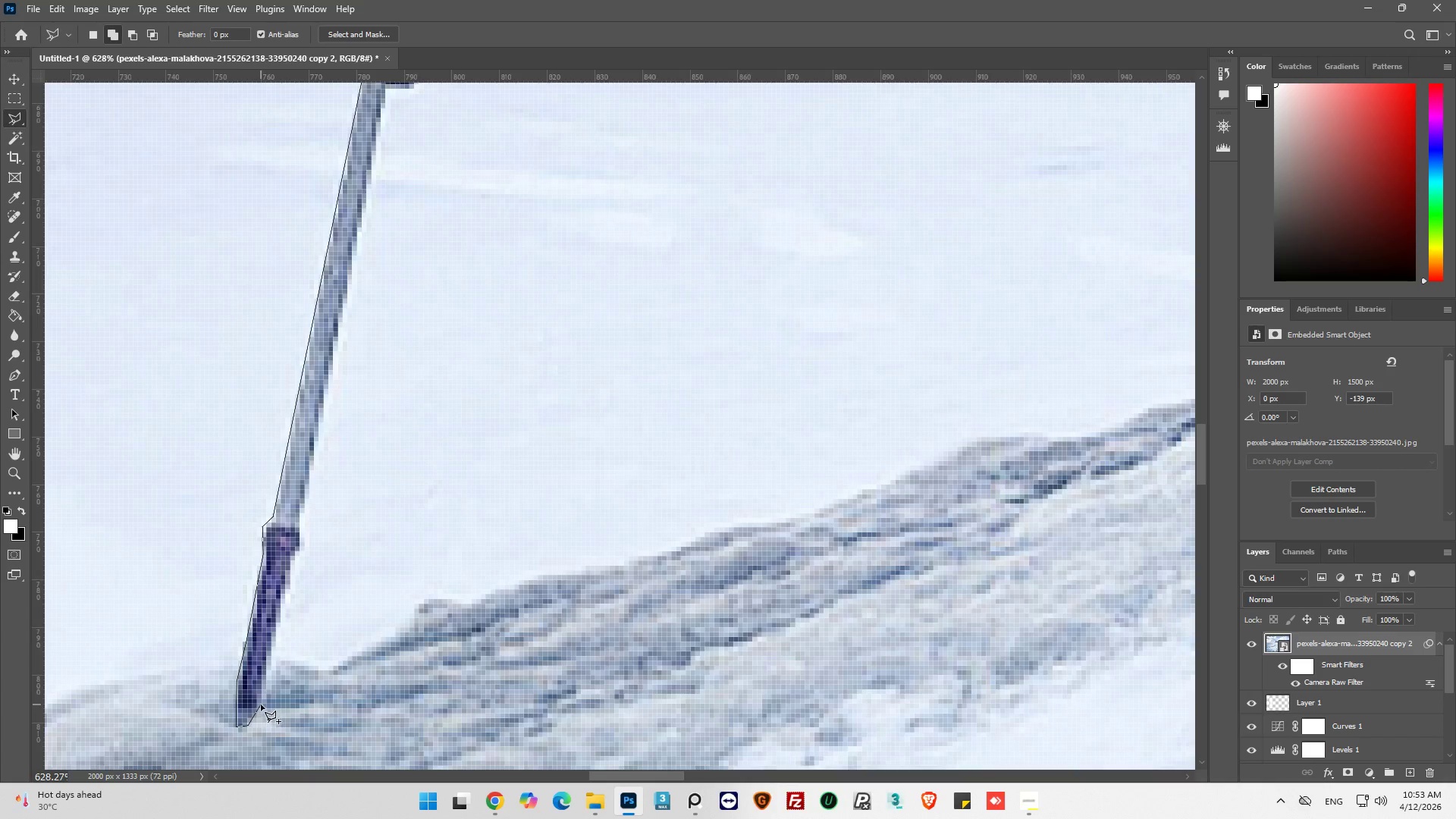 
left_click_drag(start_coordinate=[261, 704], to_coordinate=[264, 699])
 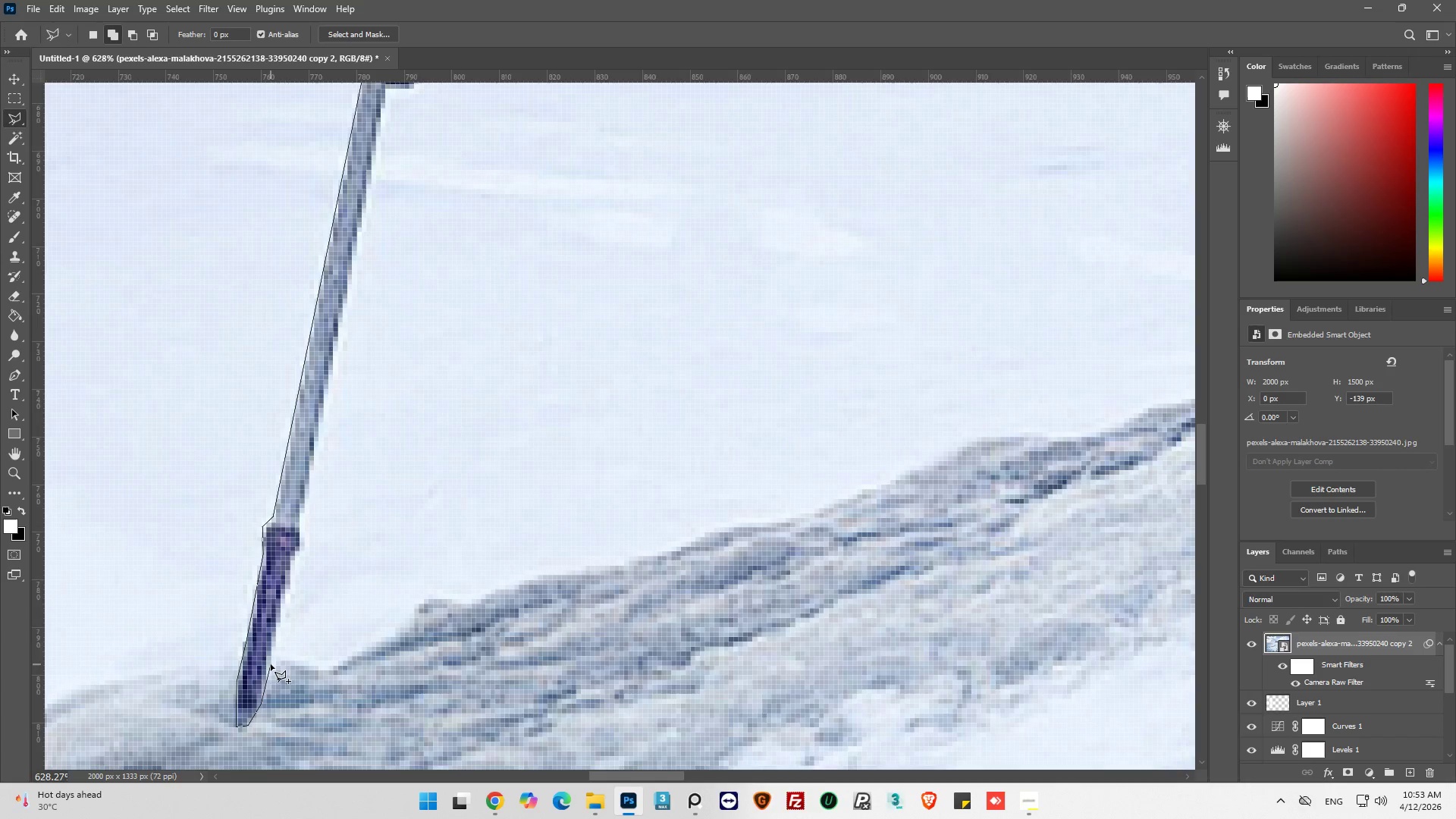 
left_click_drag(start_coordinate=[271, 664], to_coordinate=[271, 658])
 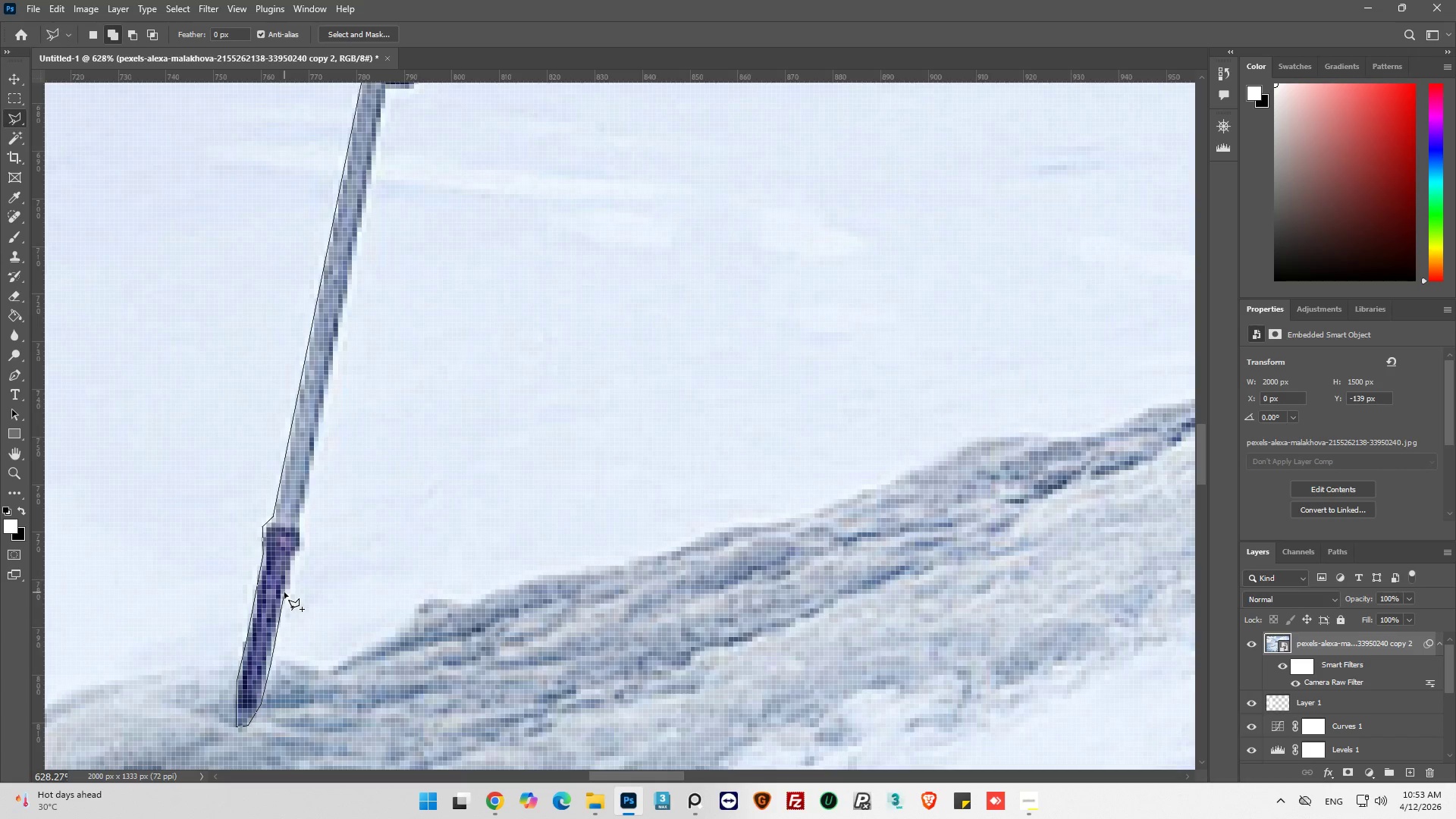 
left_click_drag(start_coordinate=[285, 592], to_coordinate=[287, 588])
 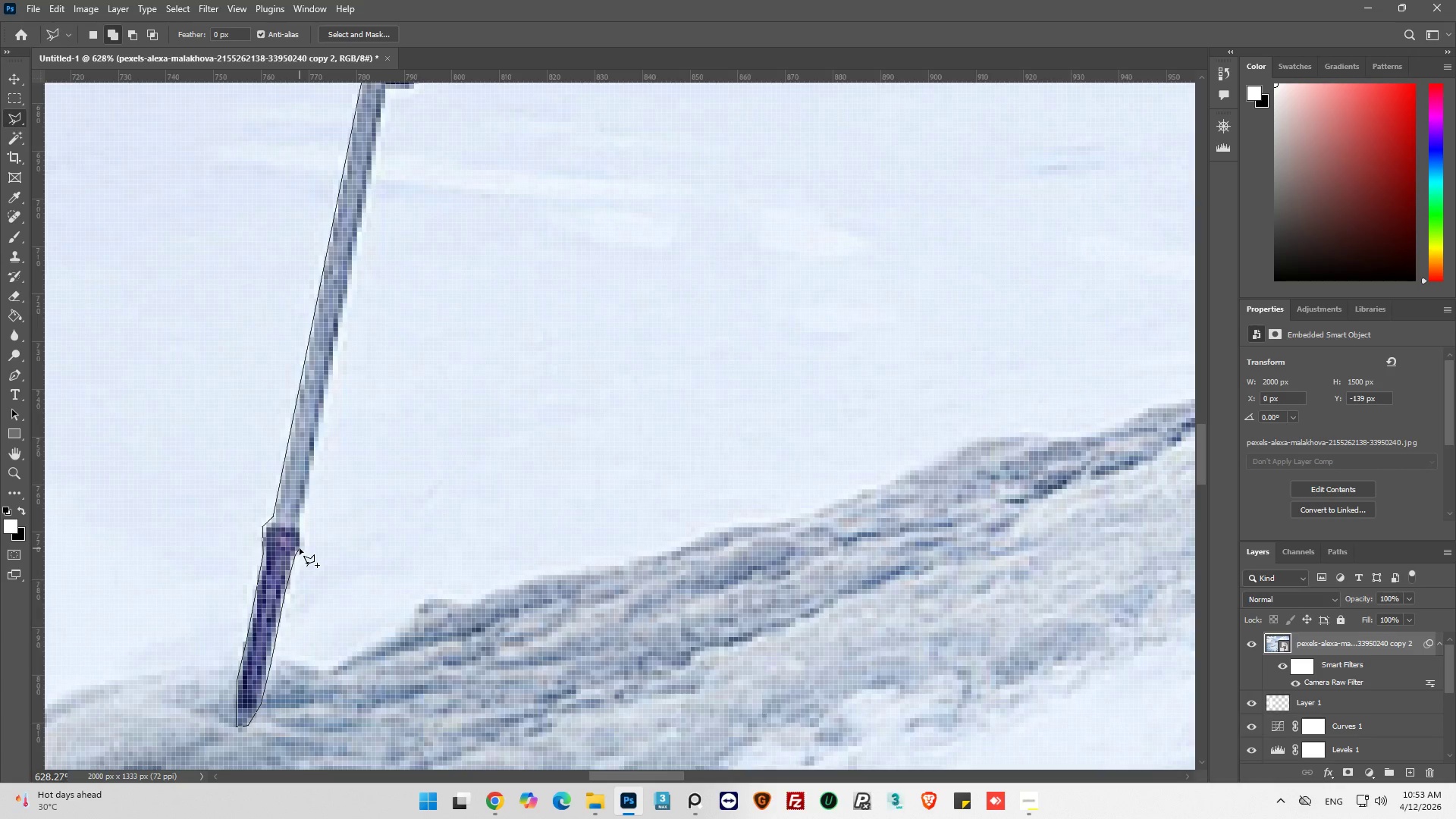 
left_click_drag(start_coordinate=[300, 548], to_coordinate=[303, 544])
 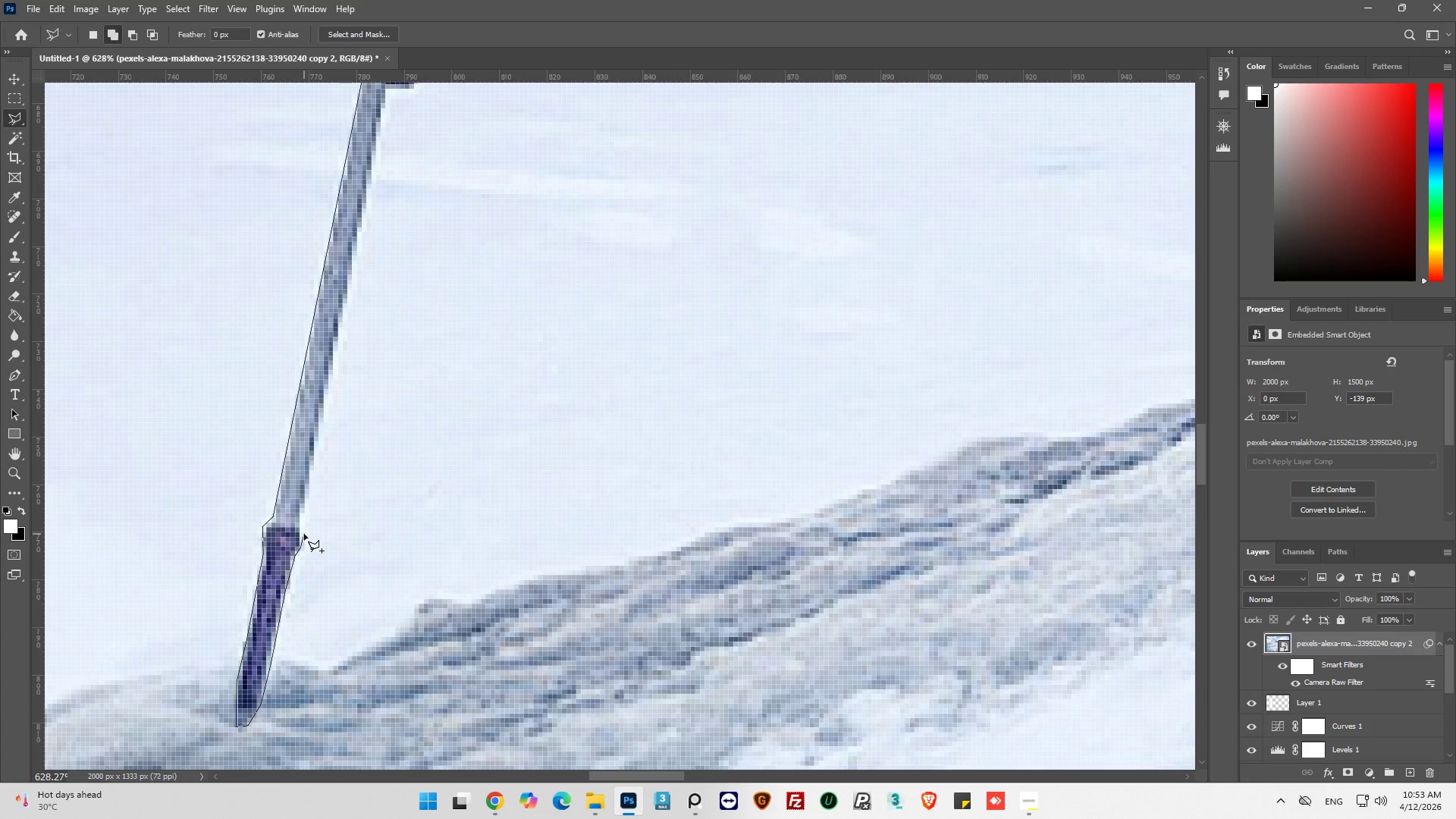 
left_click_drag(start_coordinate=[304, 534], to_coordinate=[303, 530])
 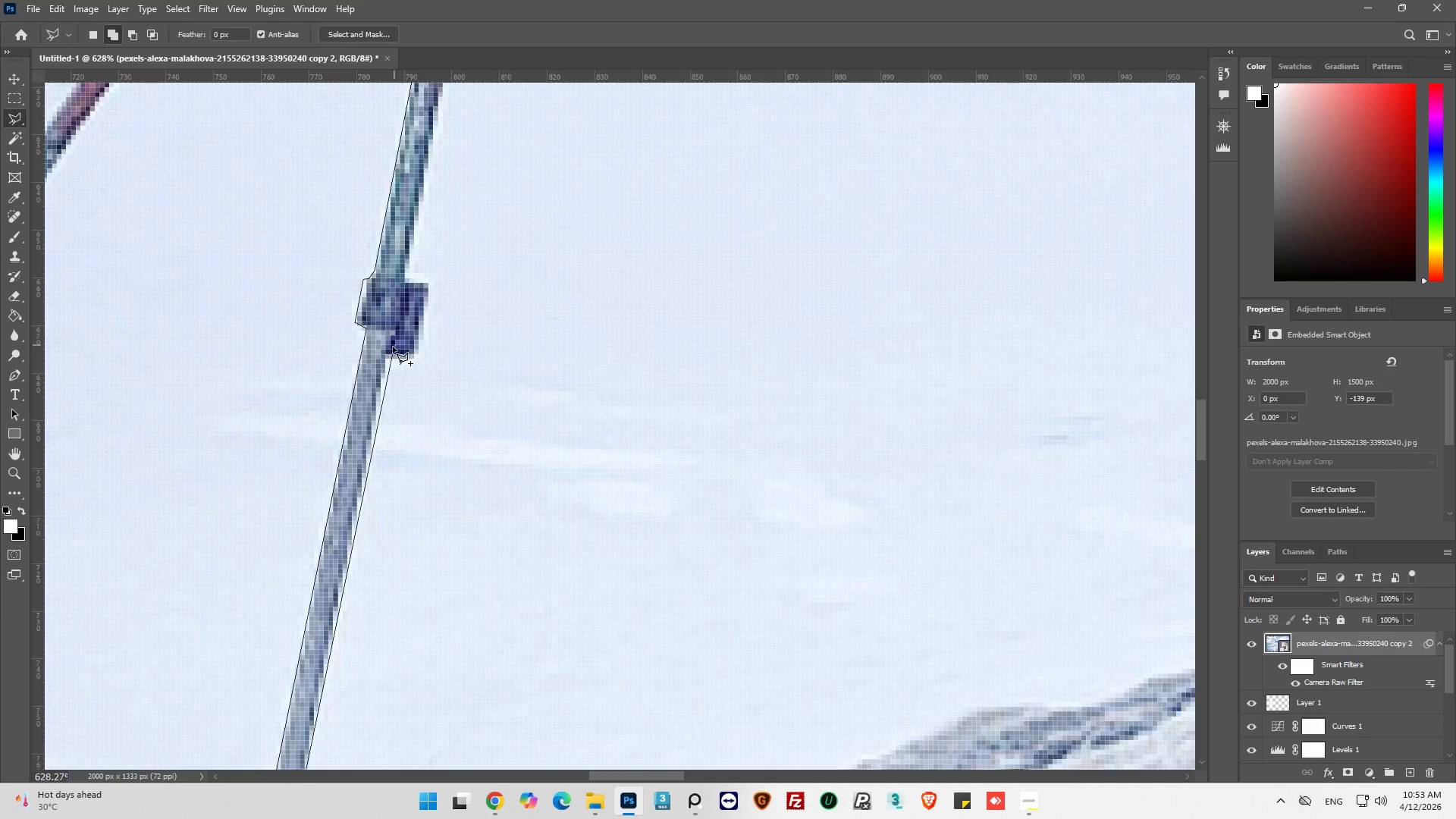 
wait(5.25)
 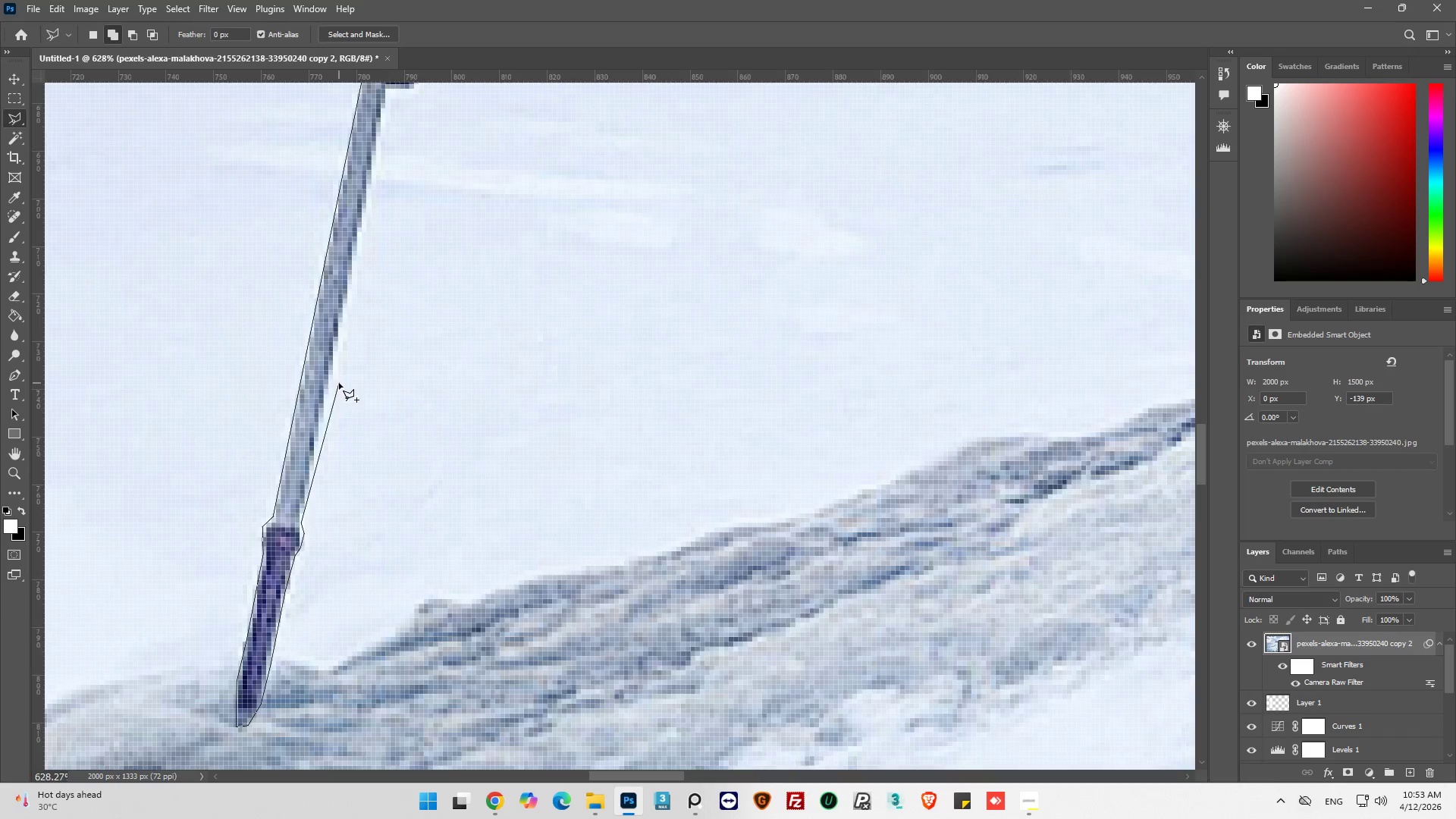 
left_click([388, 358])
 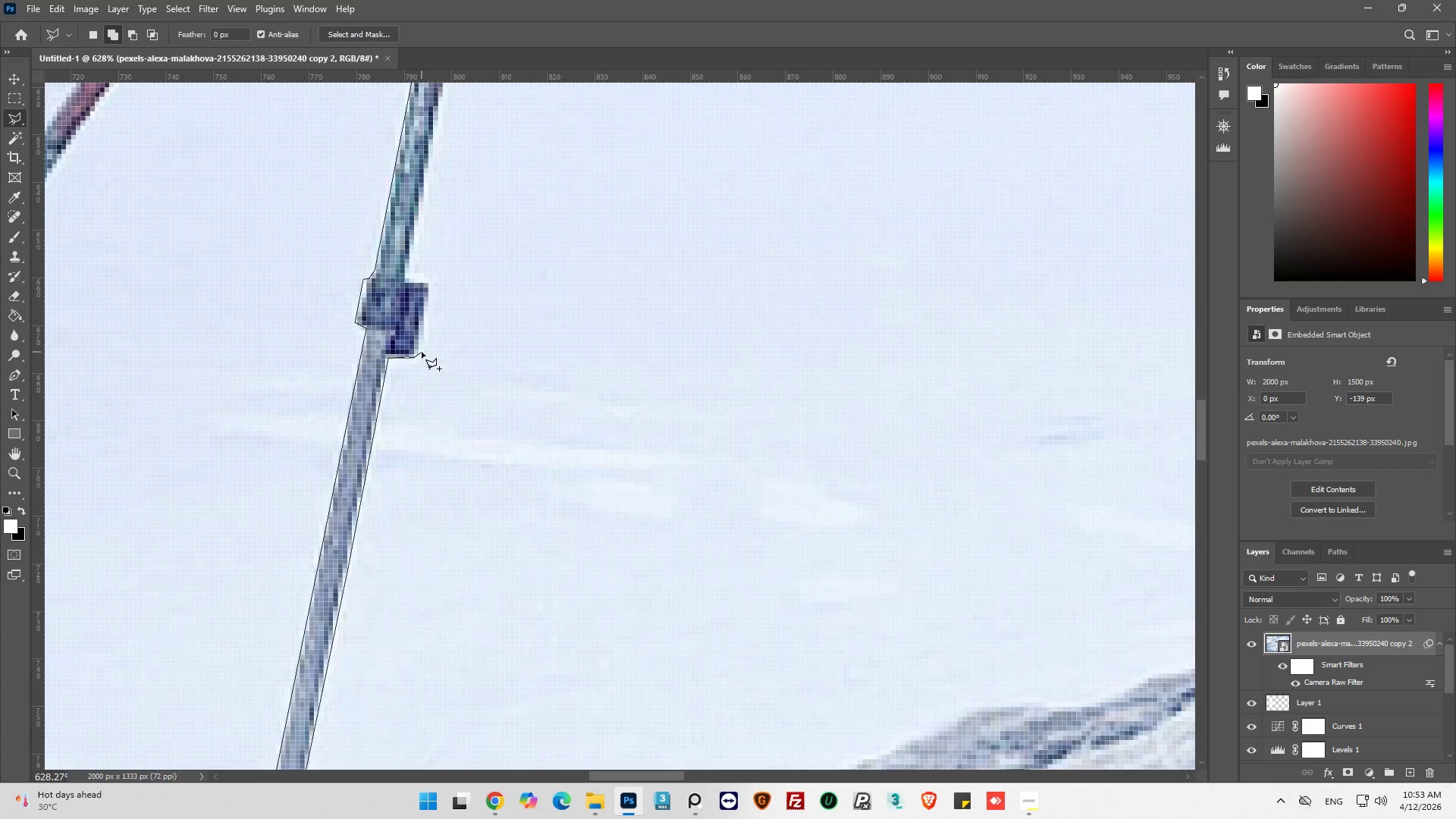 
left_click([418, 344])
 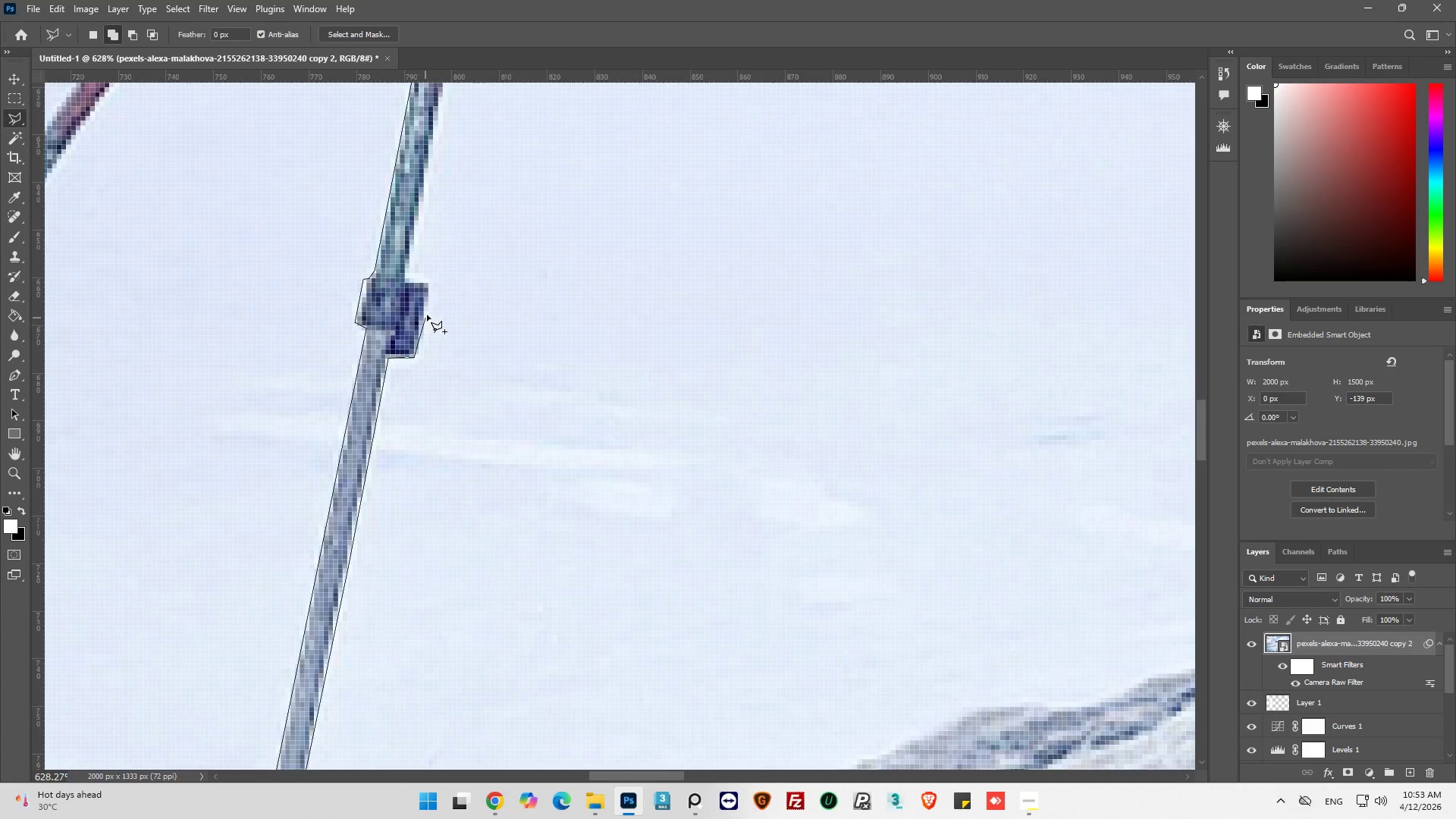 
left_click_drag(start_coordinate=[427, 315], to_coordinate=[427, 310])
 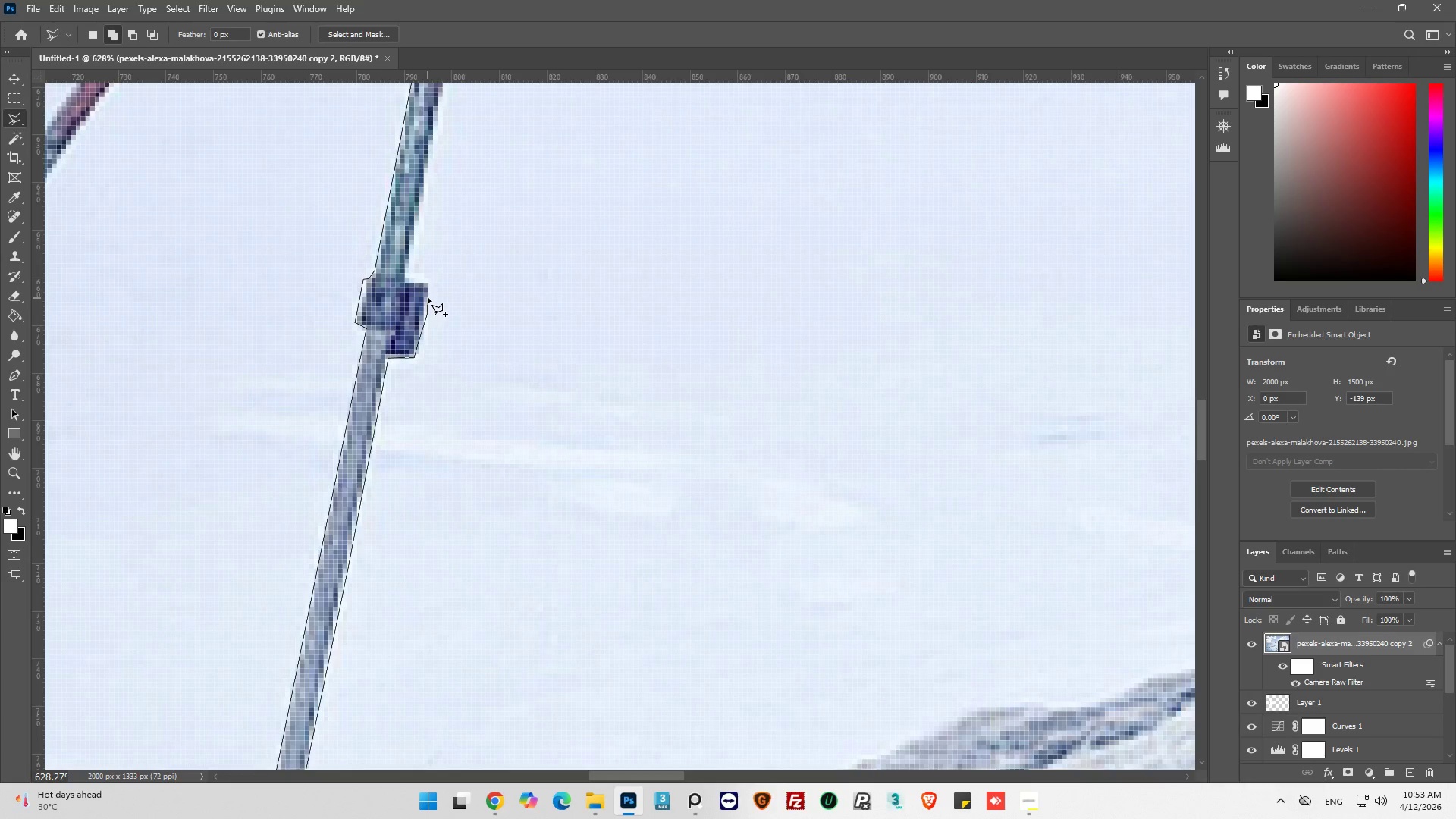 
left_click_drag(start_coordinate=[428, 295], to_coordinate=[428, 287])
 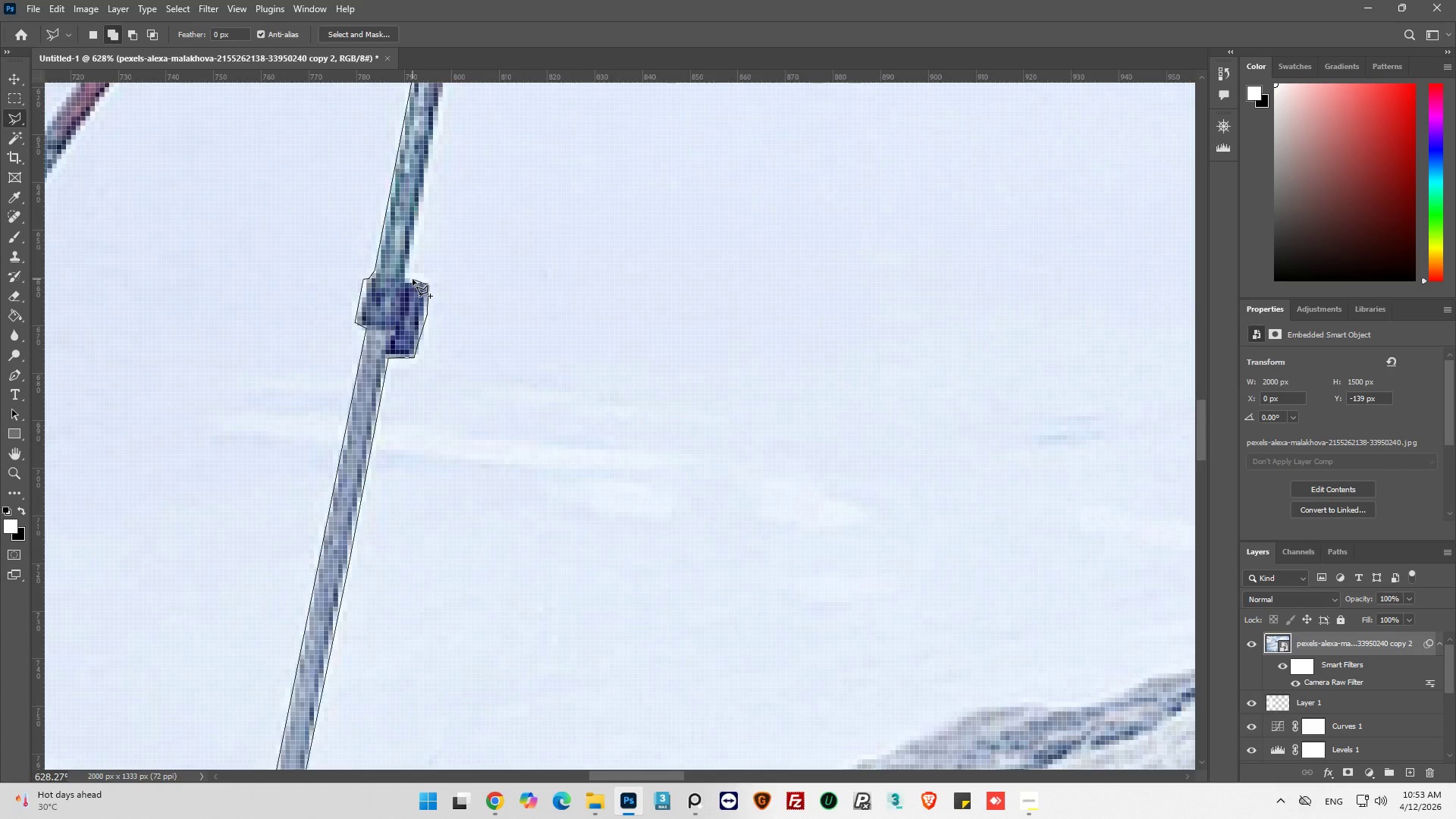 
triple_click([413, 279])
 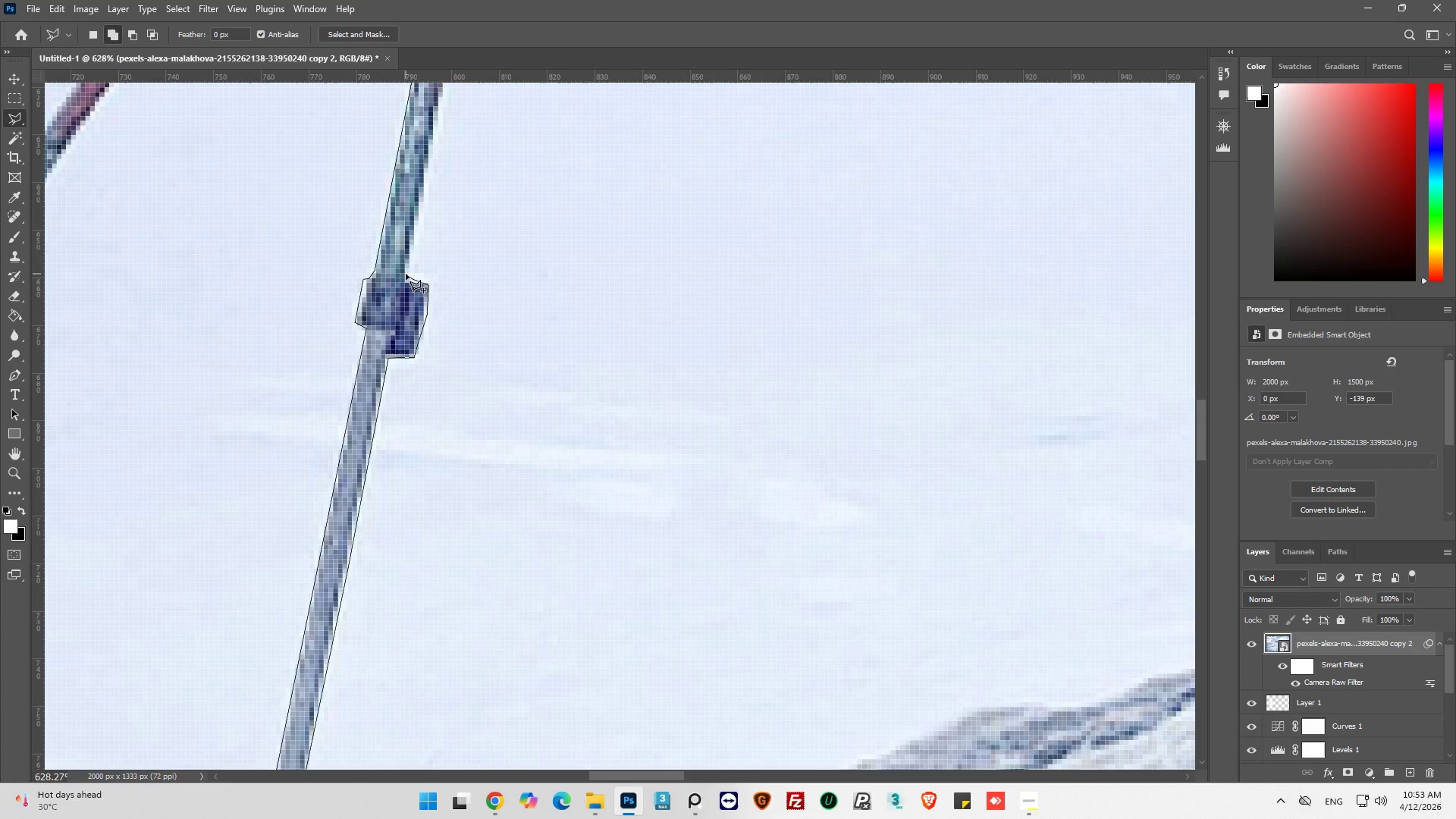 
left_click([406, 274])
 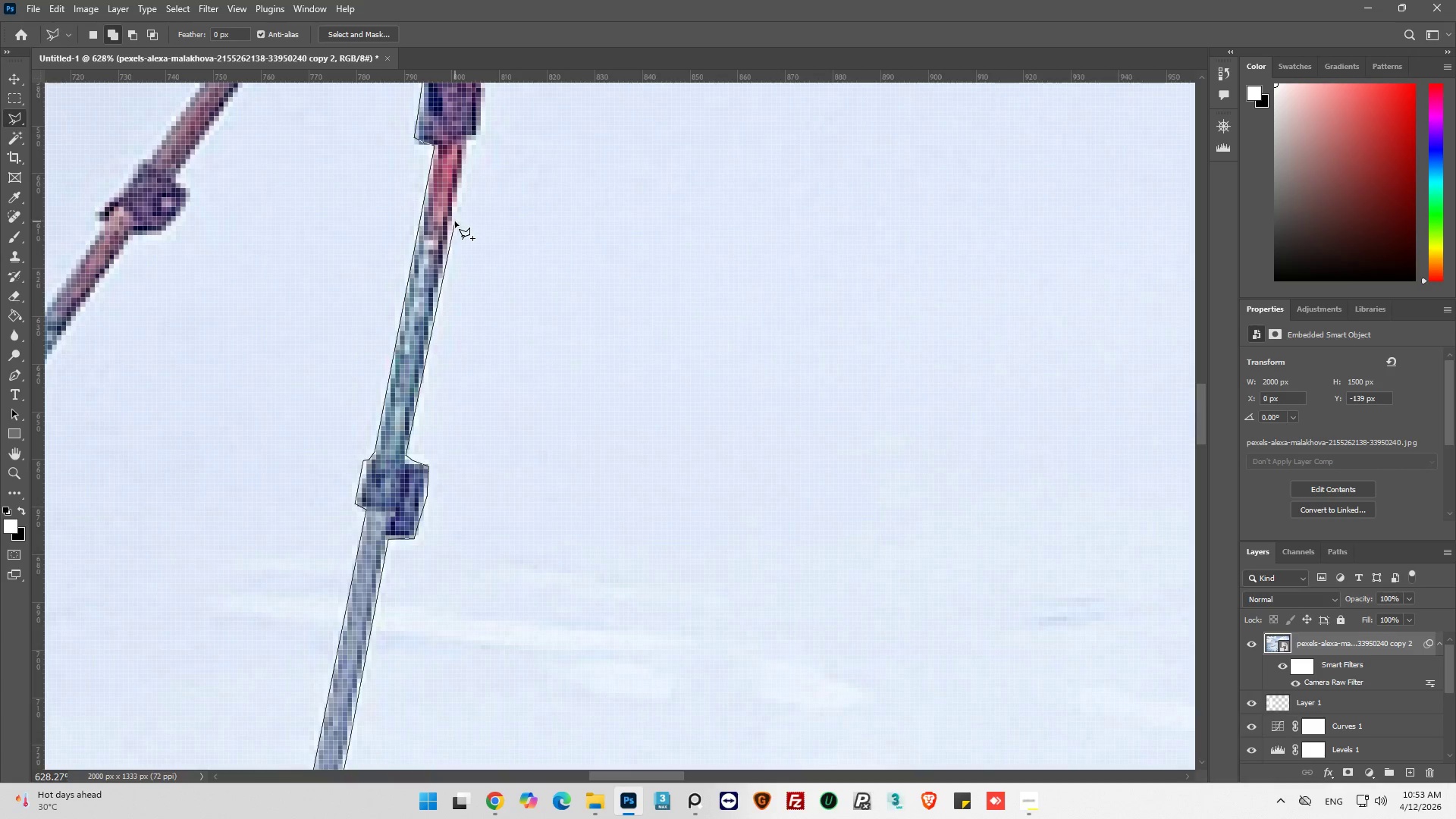 
left_click_drag(start_coordinate=[455, 218], to_coordinate=[455, 215])
 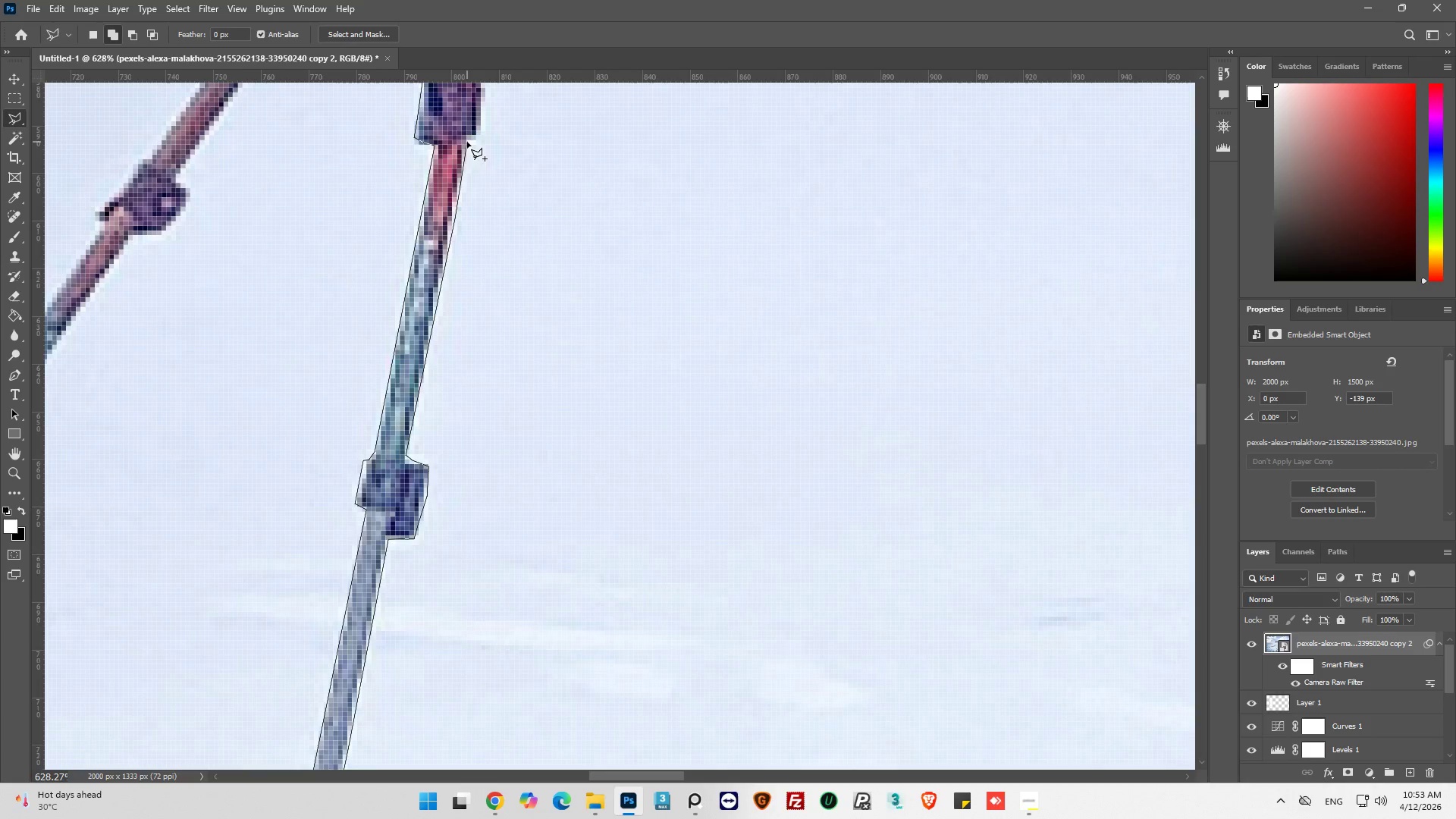 
left_click([467, 140])
 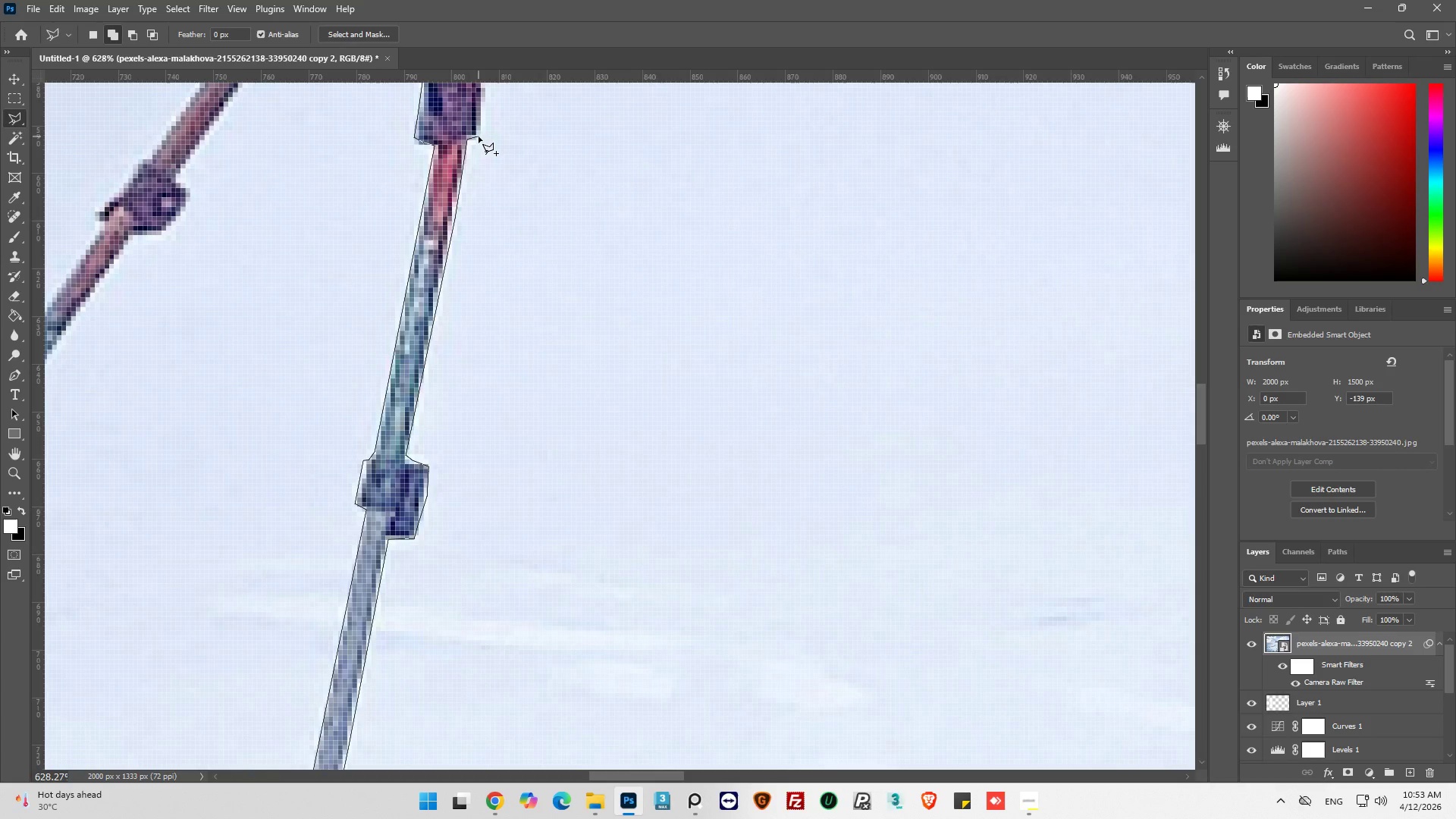 
left_click_drag(start_coordinate=[479, 137], to_coordinate=[485, 119])
 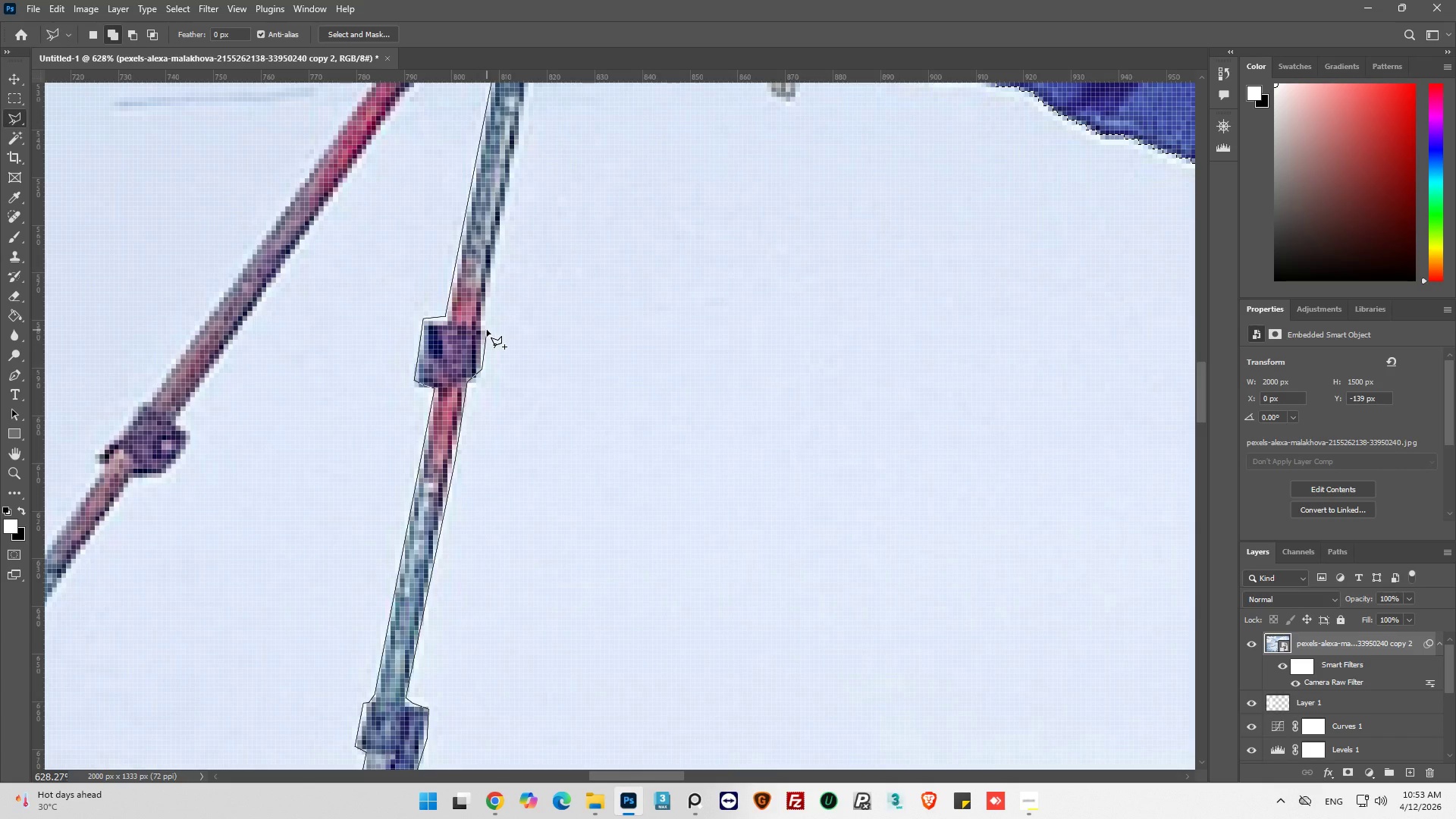 
left_click_drag(start_coordinate=[487, 312], to_coordinate=[488, 304])
 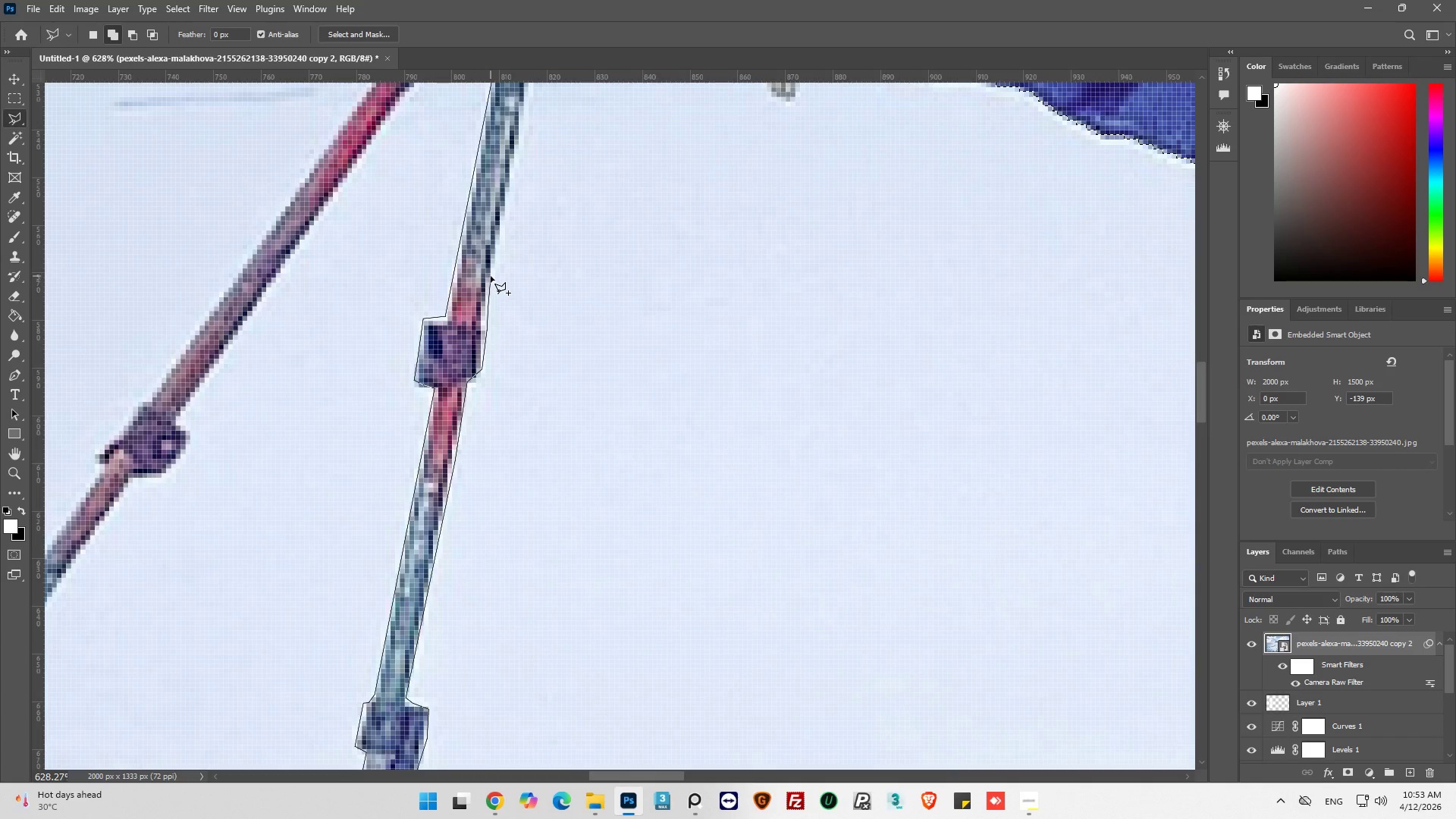 
left_click_drag(start_coordinate=[491, 274], to_coordinate=[491, 265])
 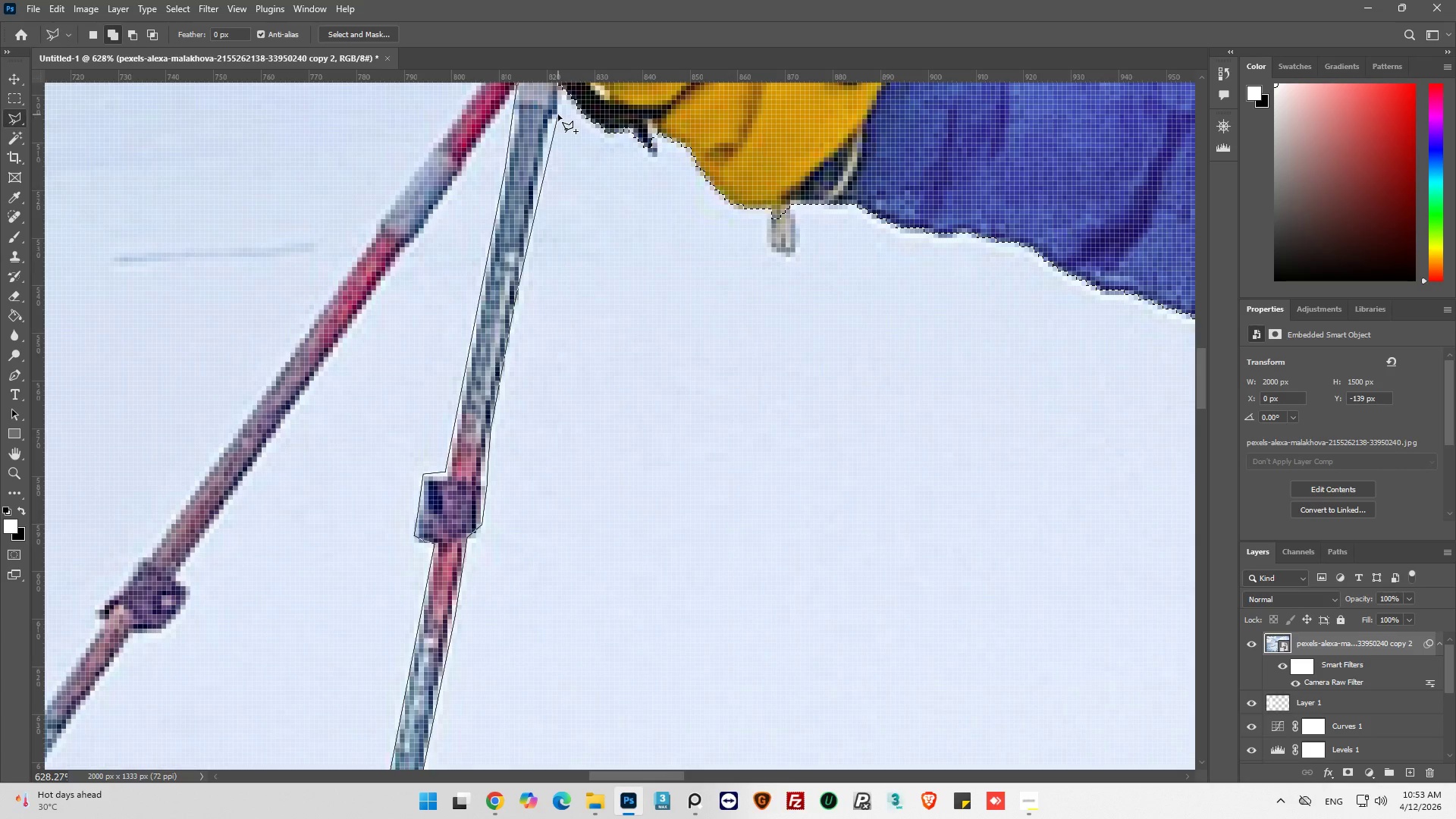 
left_click([551, 116])
 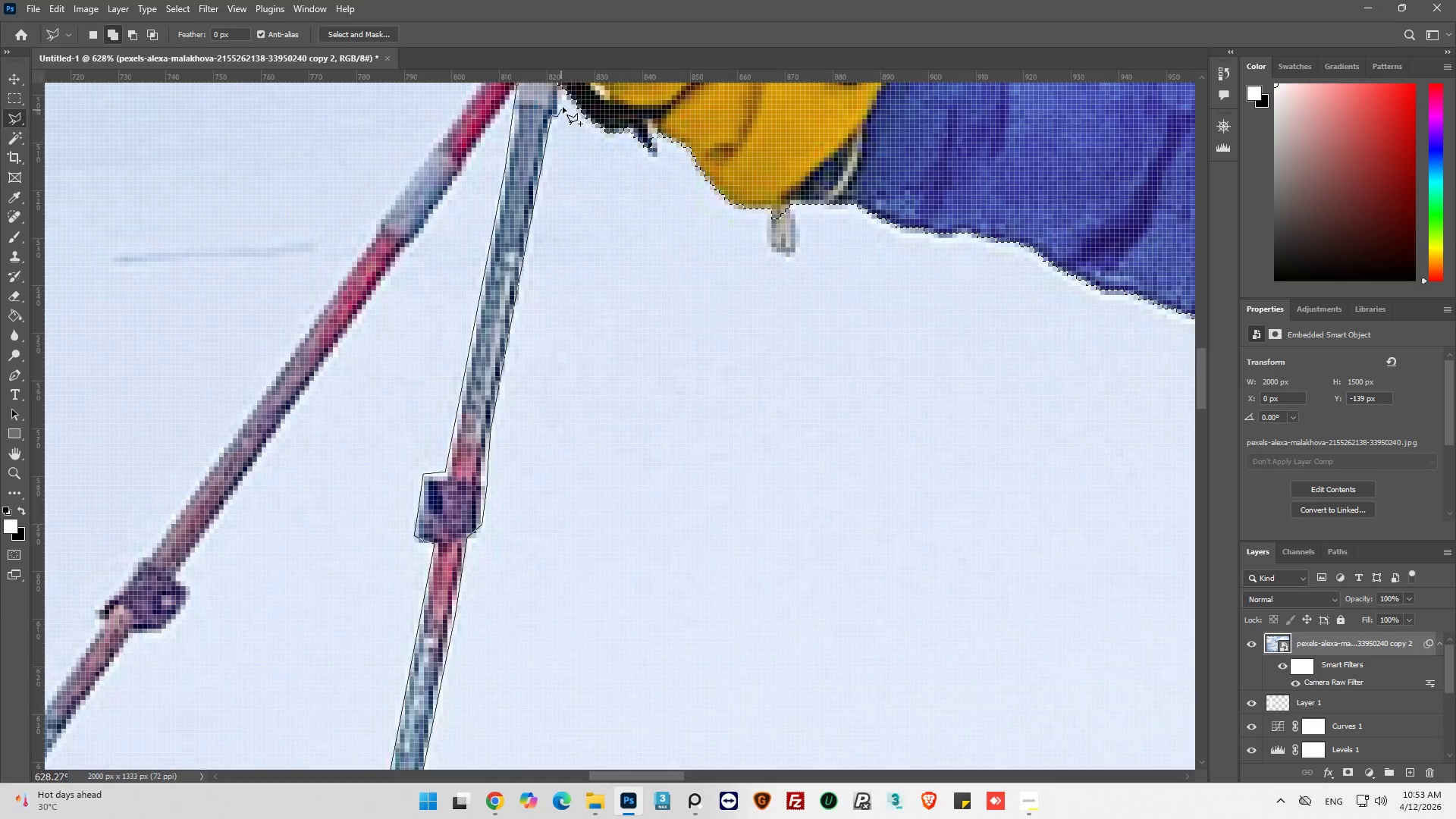 
left_click([563, 91])
 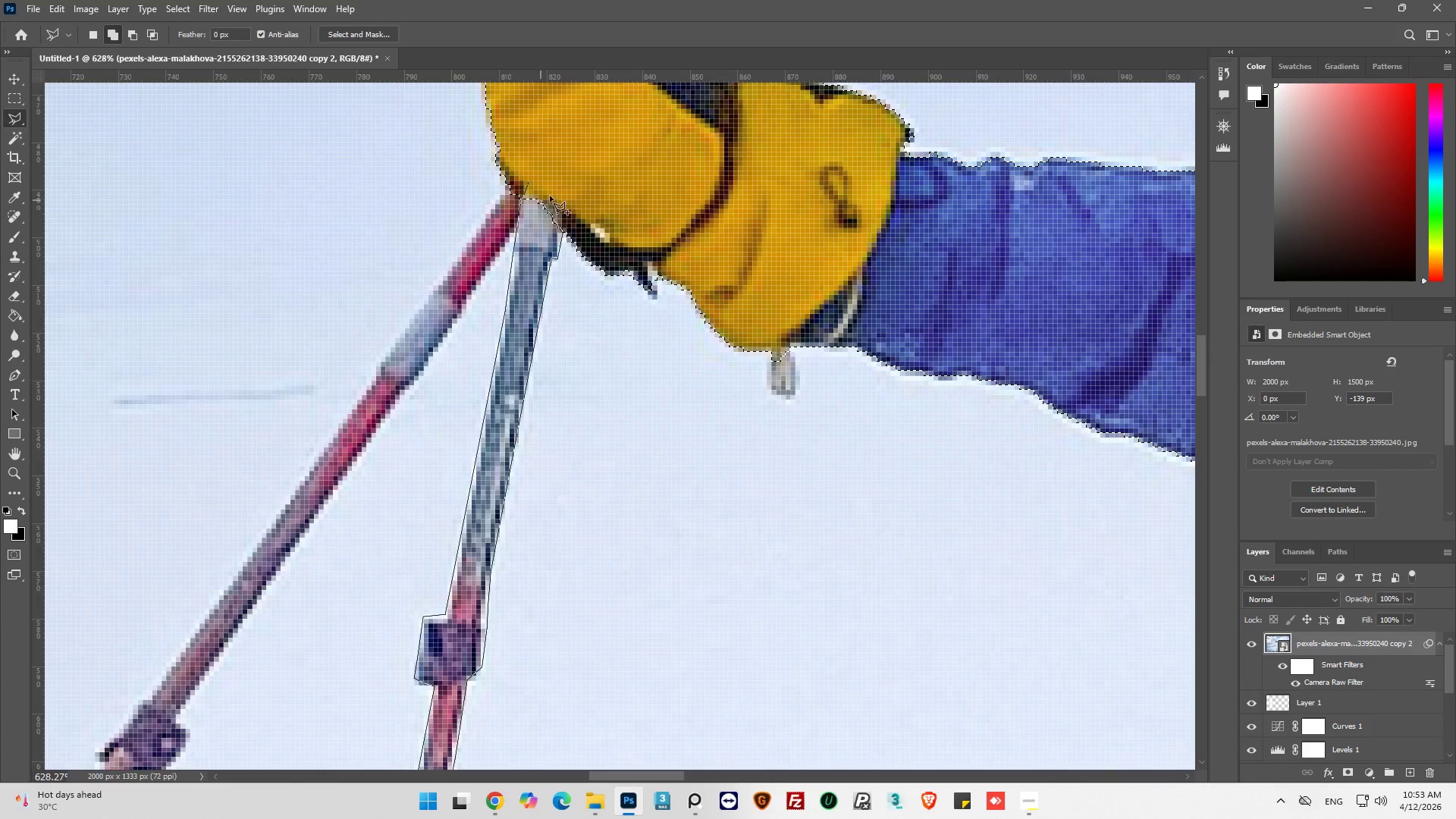 
left_click_drag(start_coordinate=[574, 176], to_coordinate=[568, 175])
 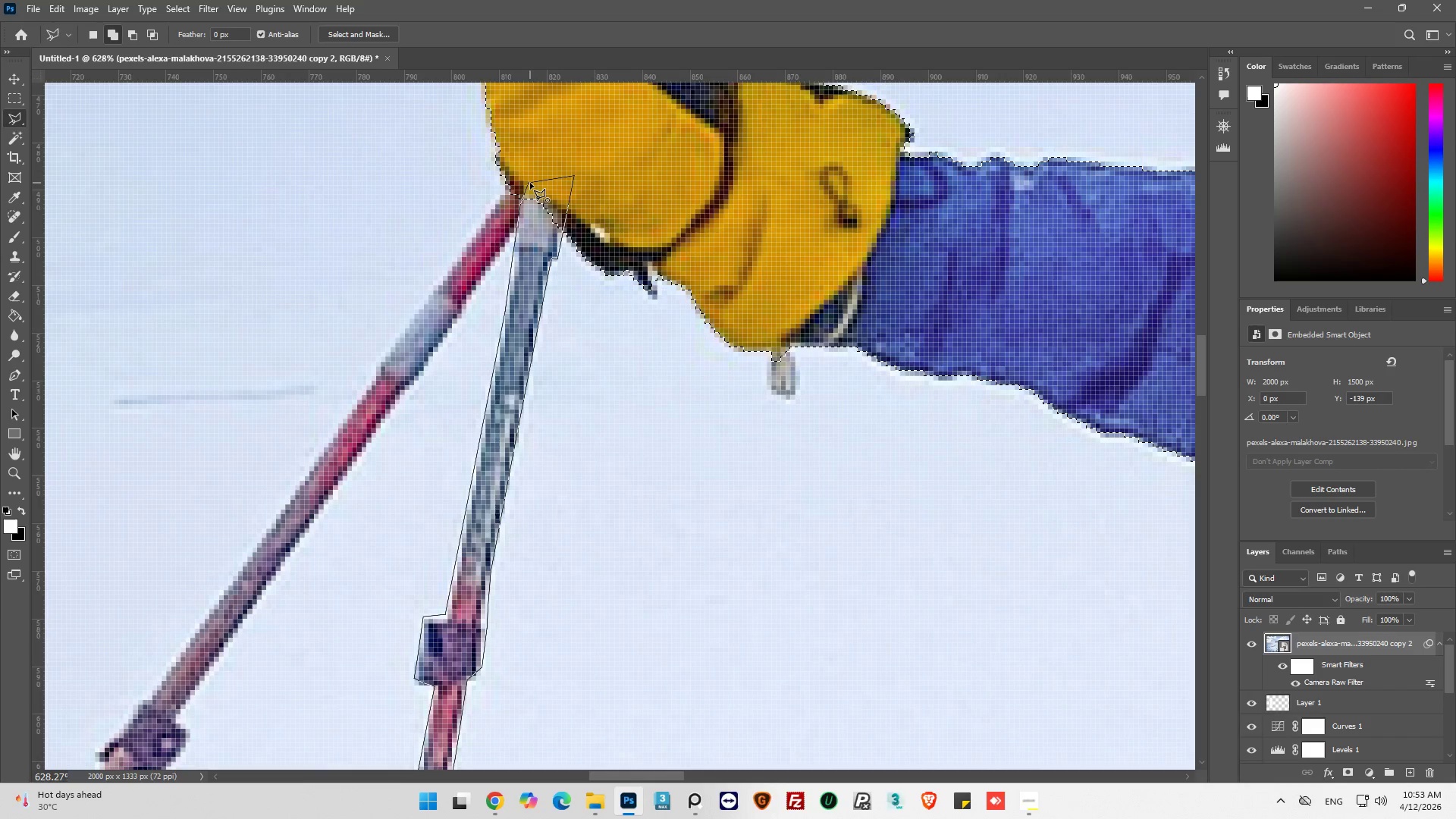 
left_click([530, 182])
 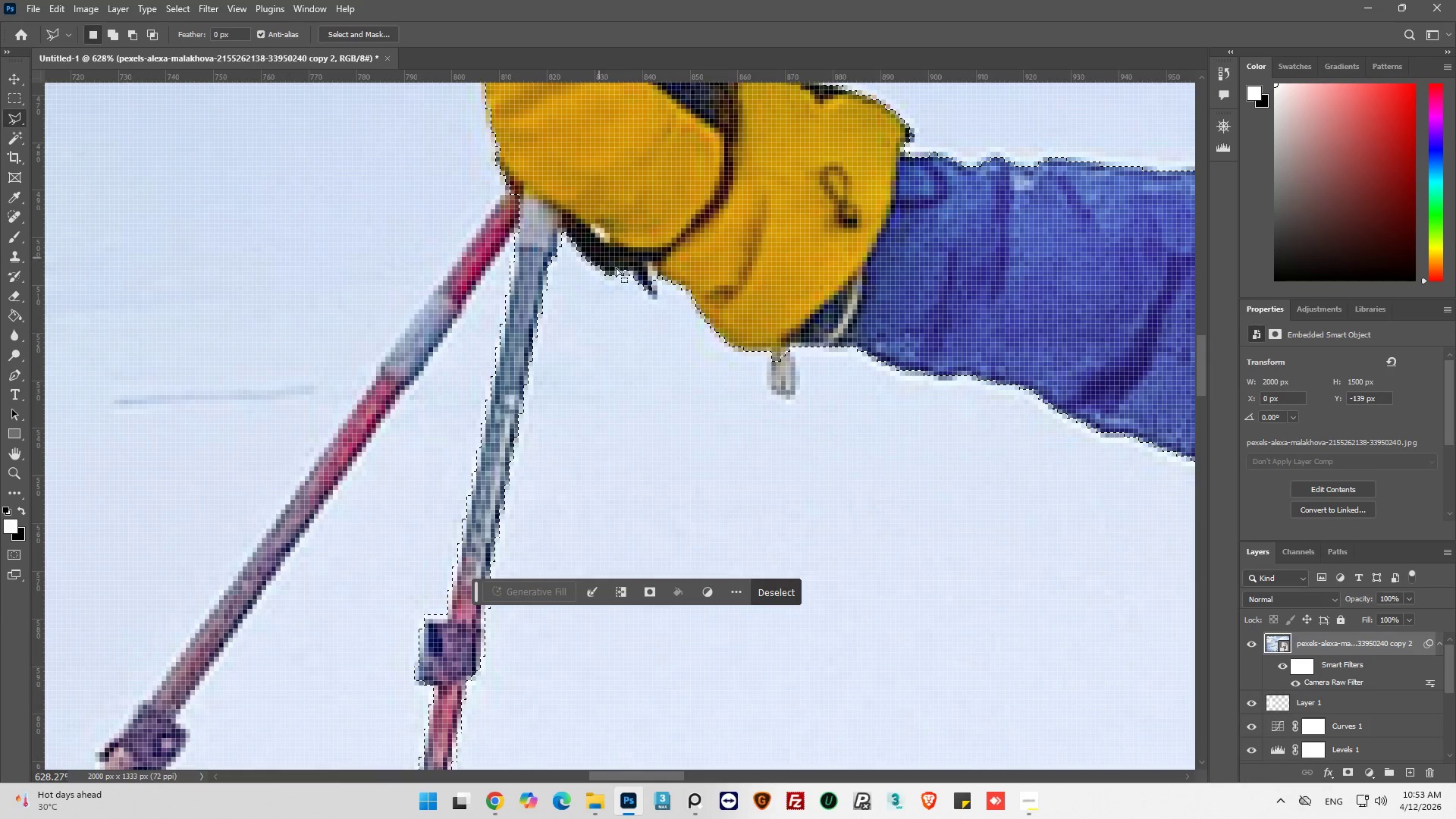 
hold_key(key=AltLeft, duration=0.64)
scroll: coordinate [648, 273], scroll_direction: down, amount: 14.0
 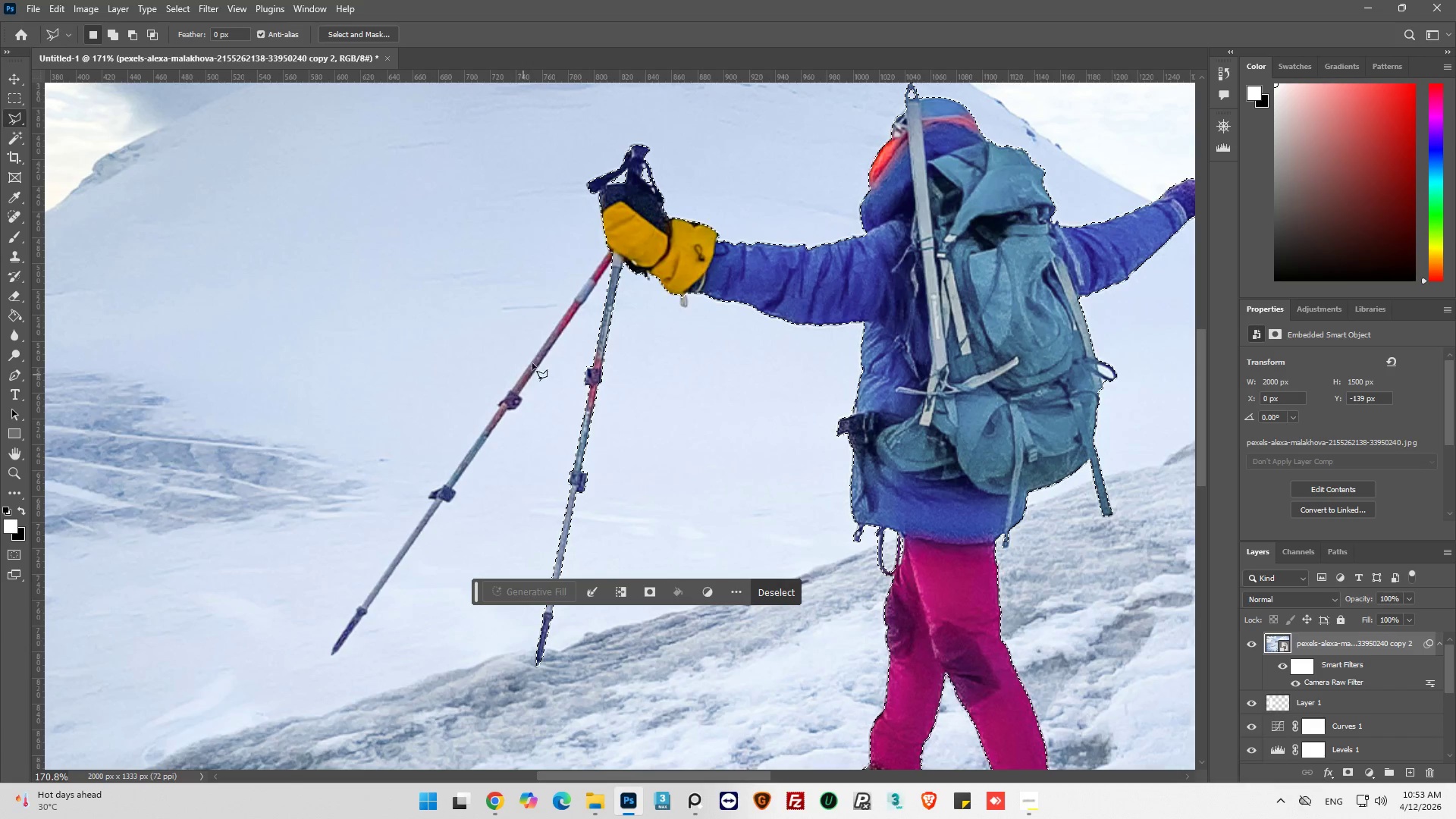 
key(Alt+AltLeft)
 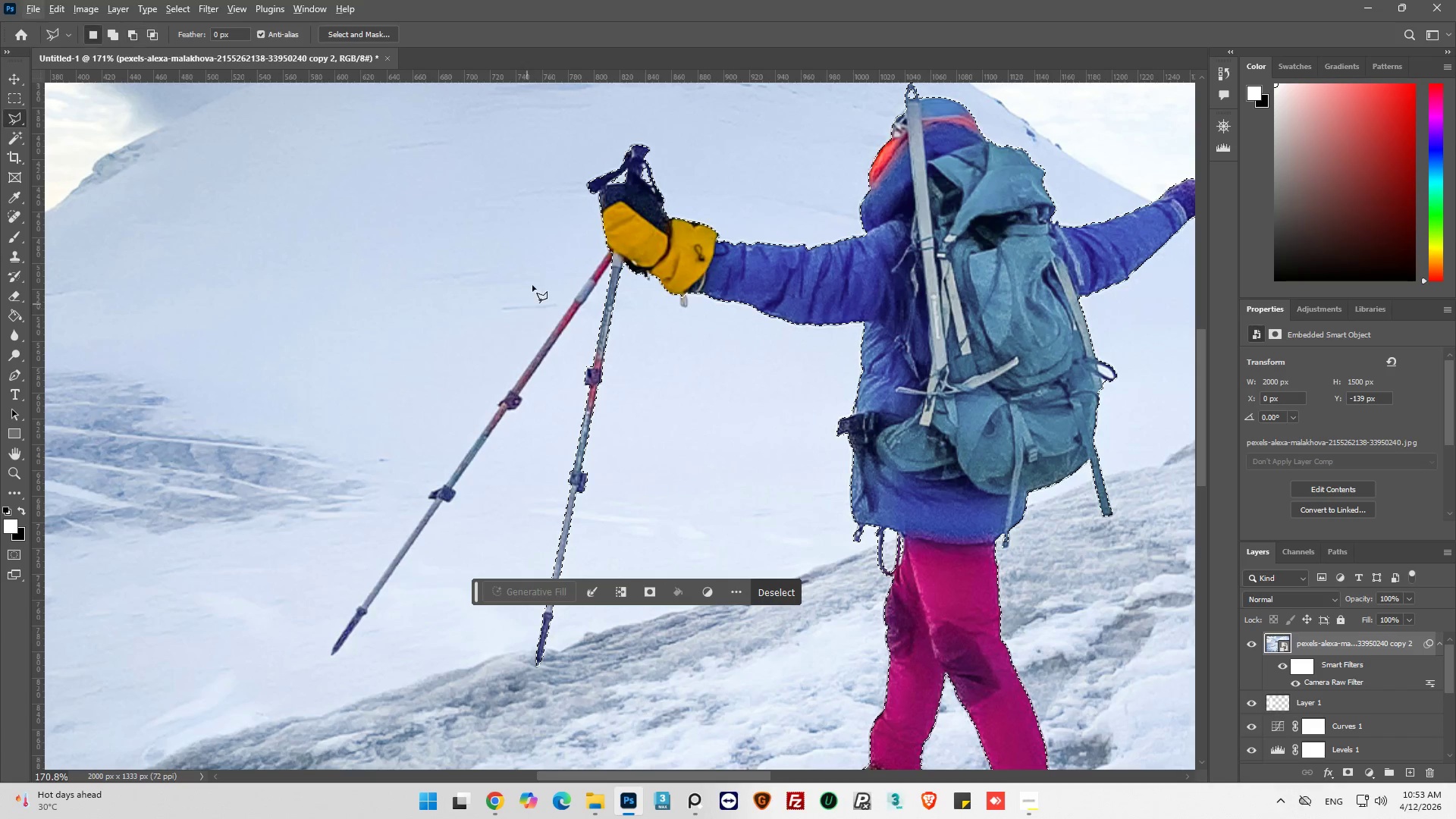 
hold_key(key=AltLeft, duration=0.95)
scroll: coordinate [625, 252], scroll_direction: up, amount: 12.0
 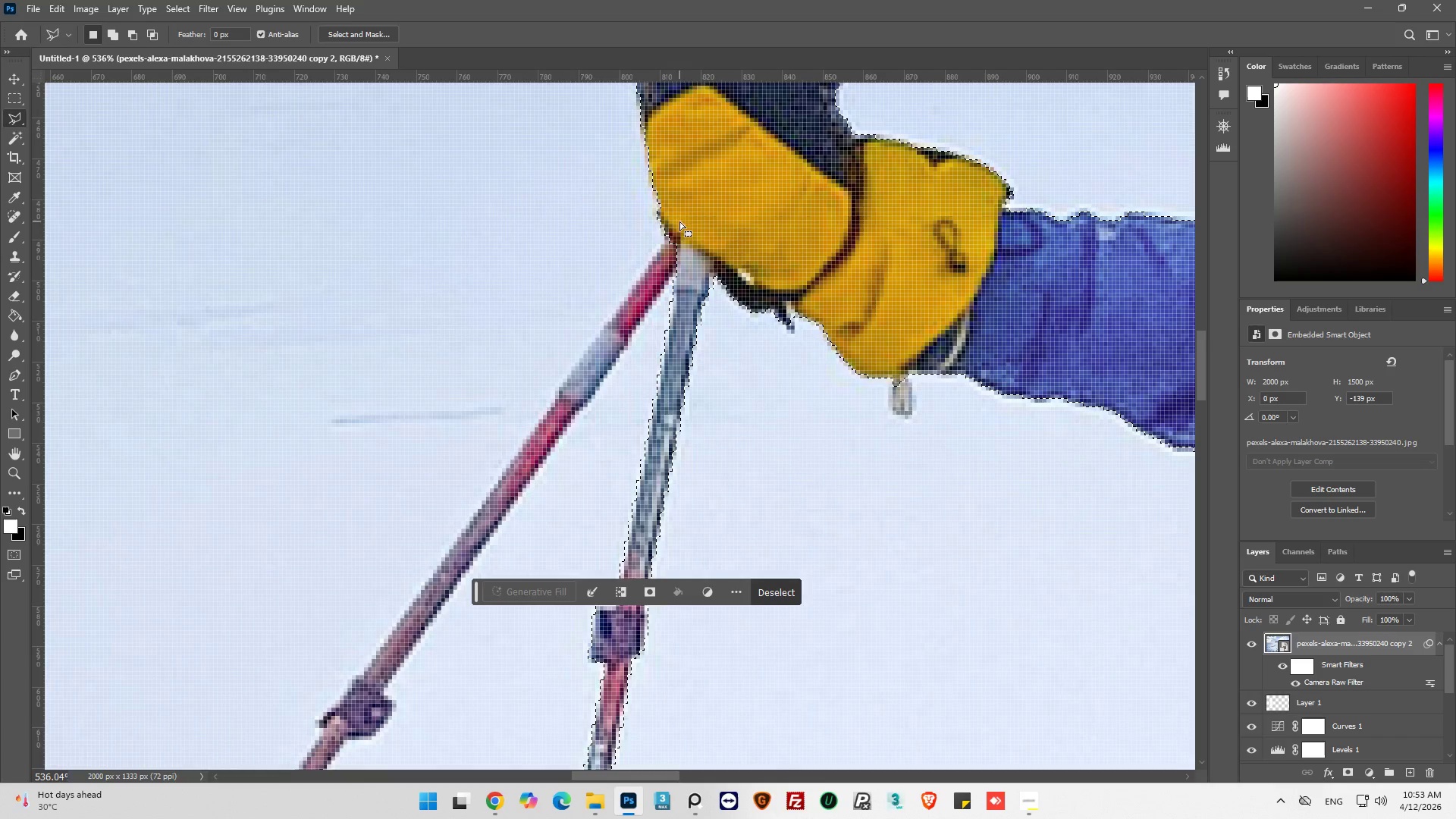 
hold_key(key=ShiftLeft, duration=0.83)
left_click([677, 213])
 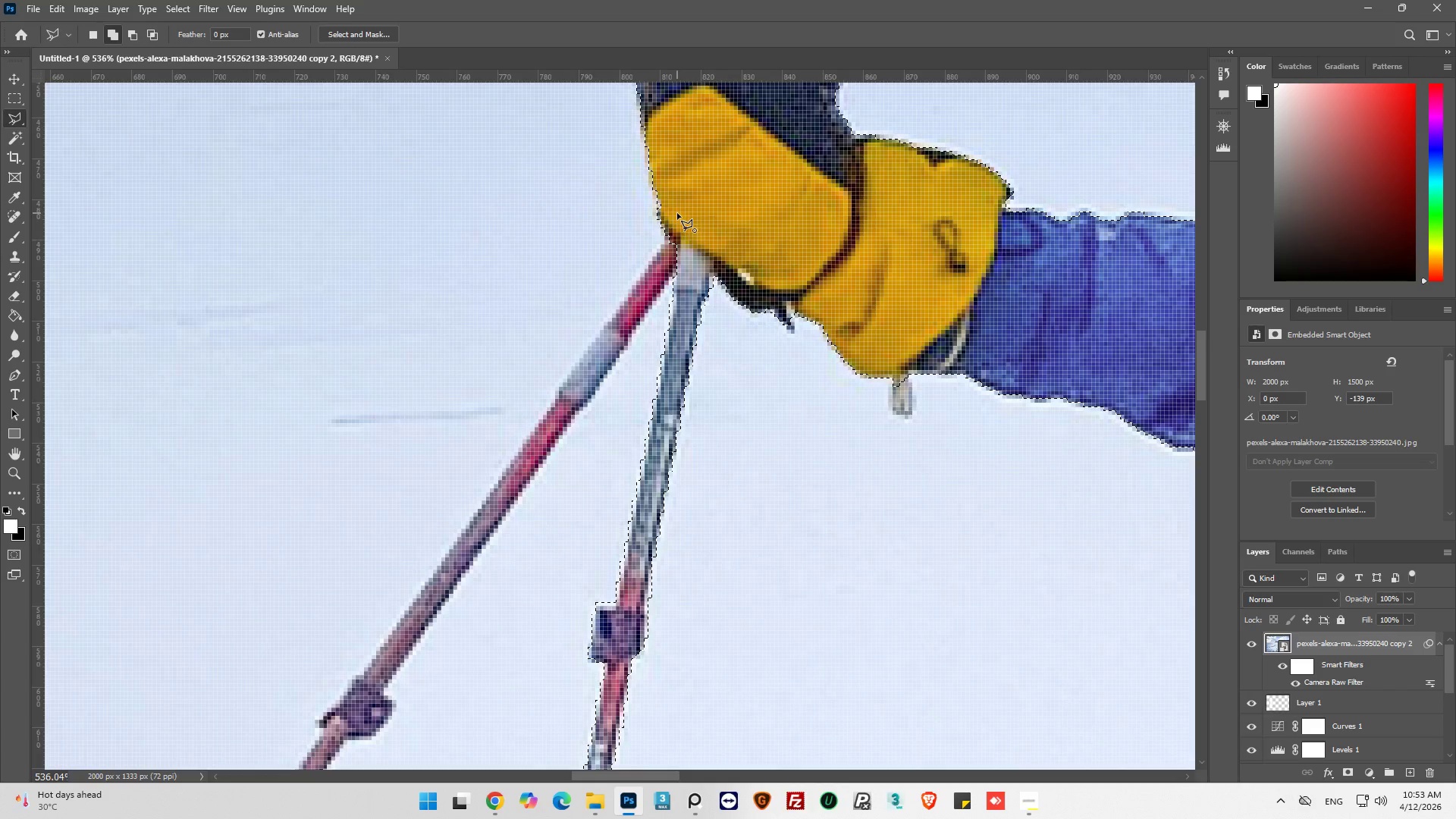 
left_click([663, 237])
 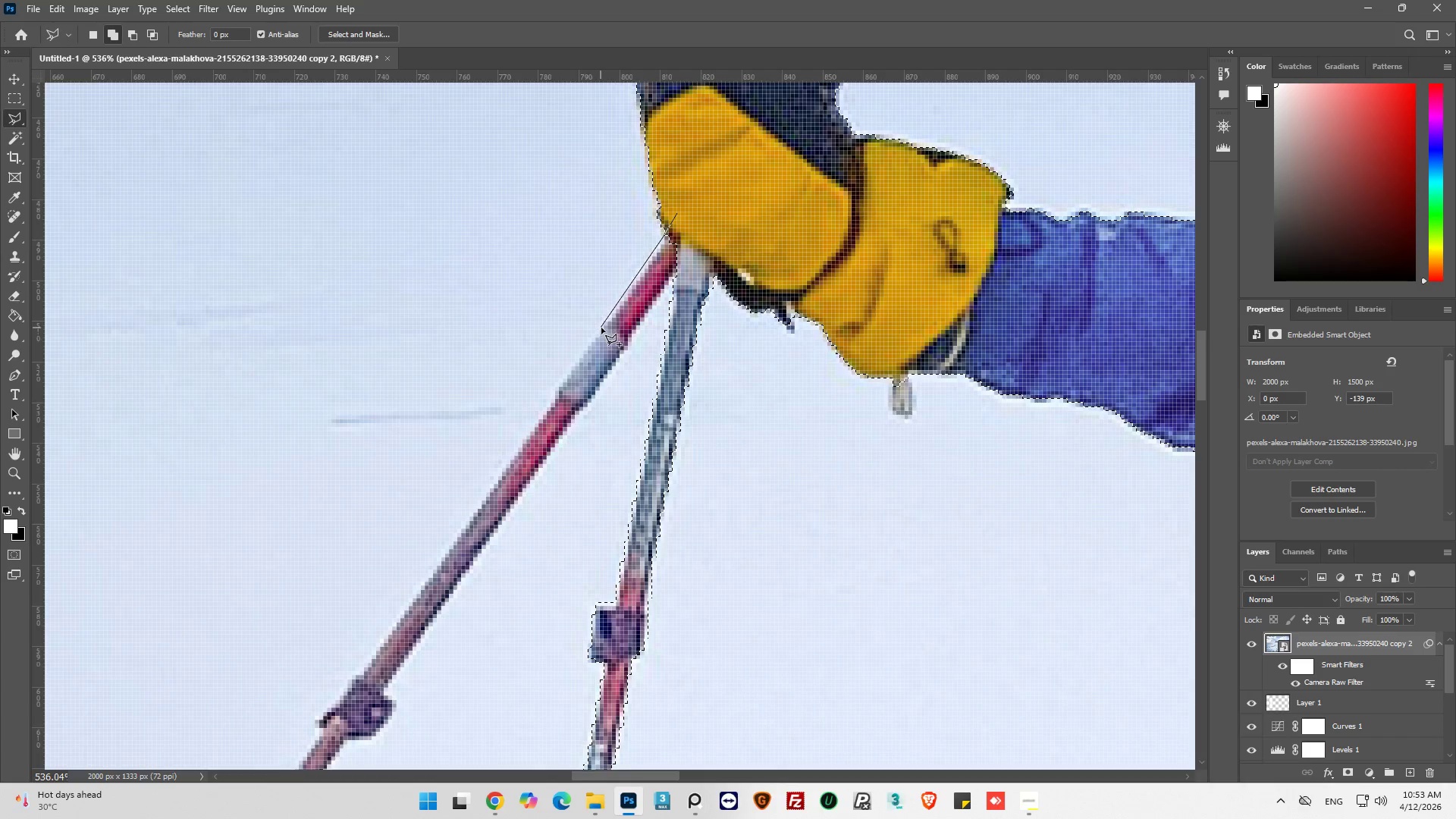 
left_click([604, 324])
 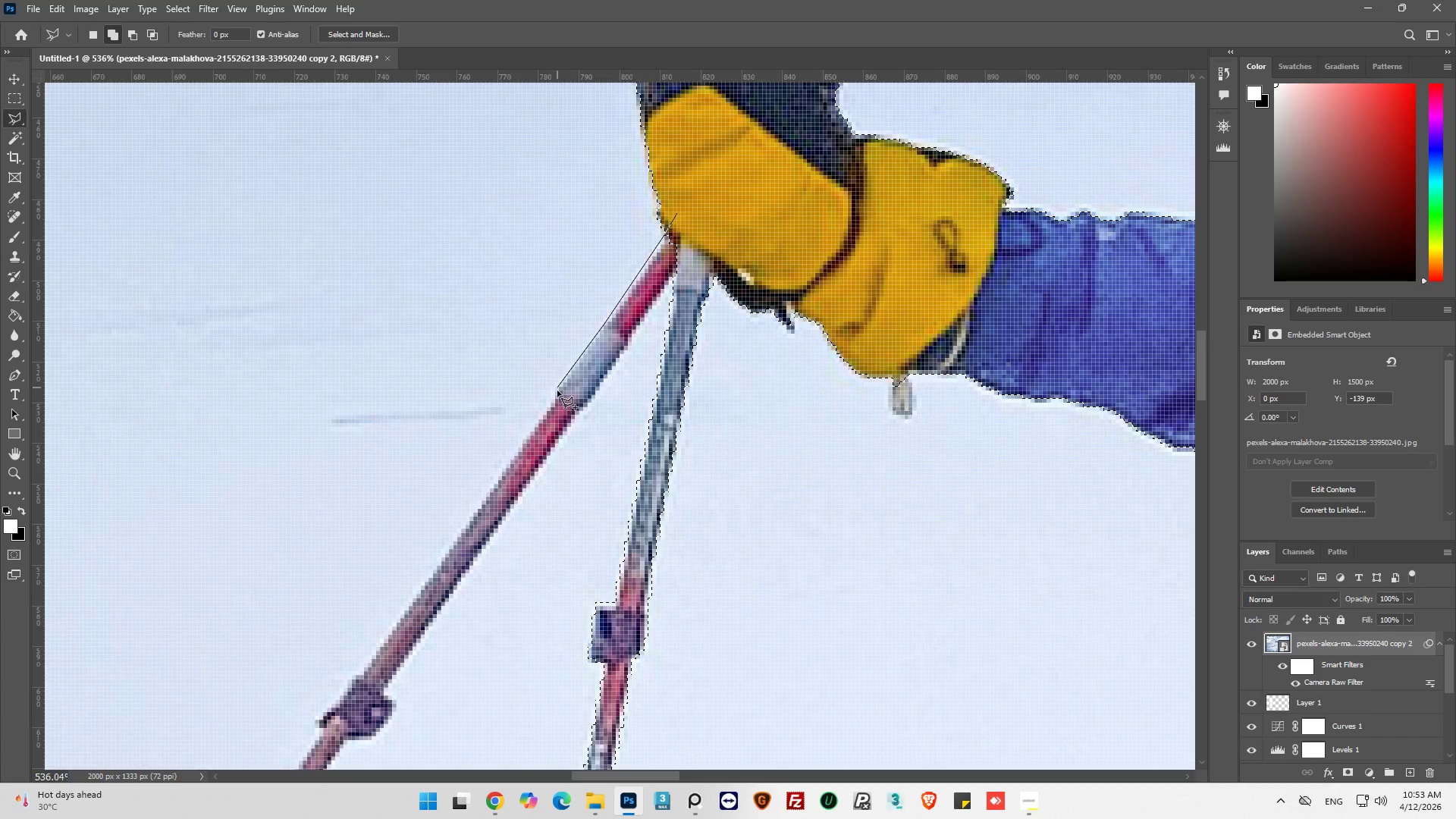 
left_click([554, 400])
 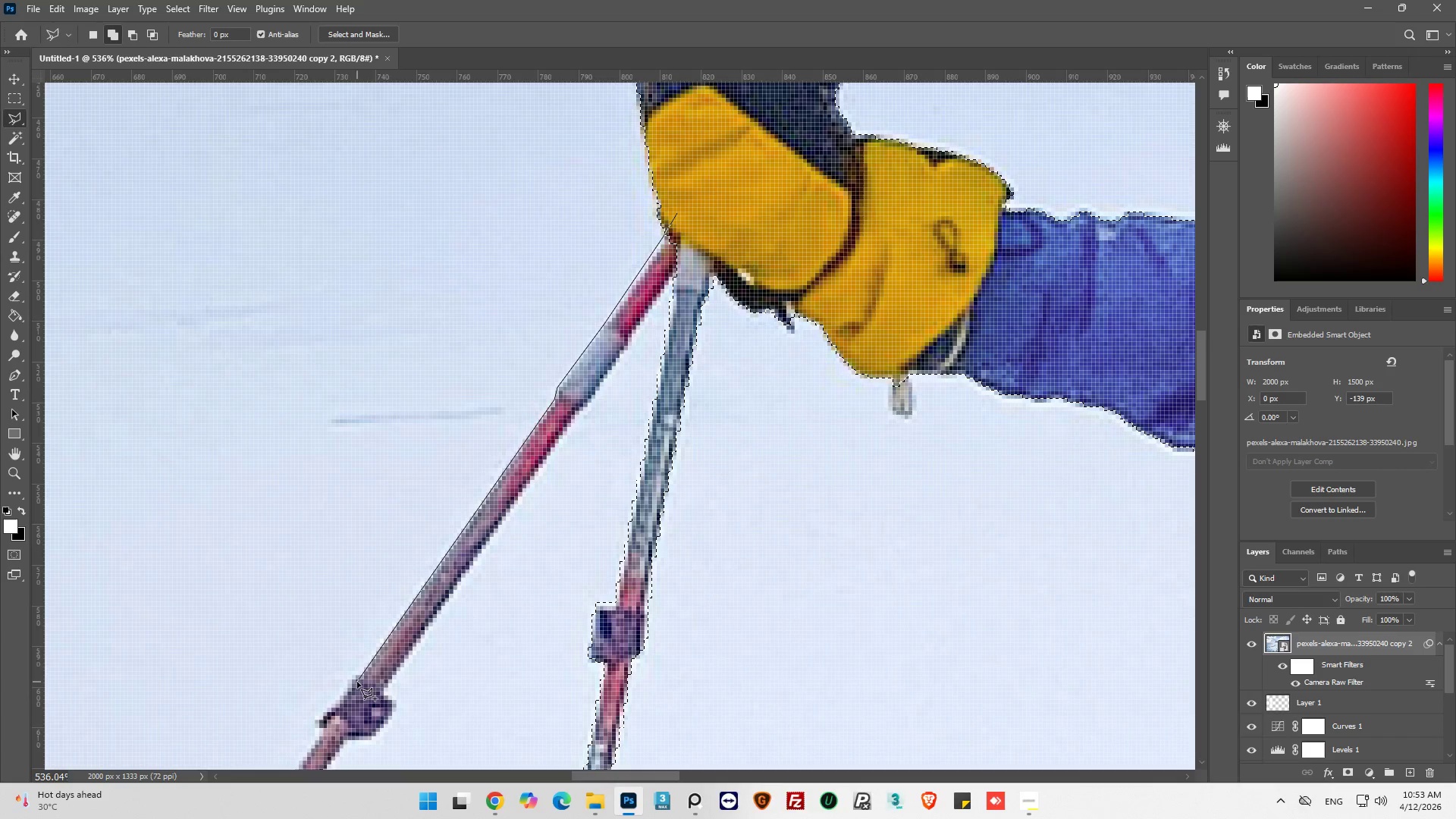 
left_click([361, 674])
 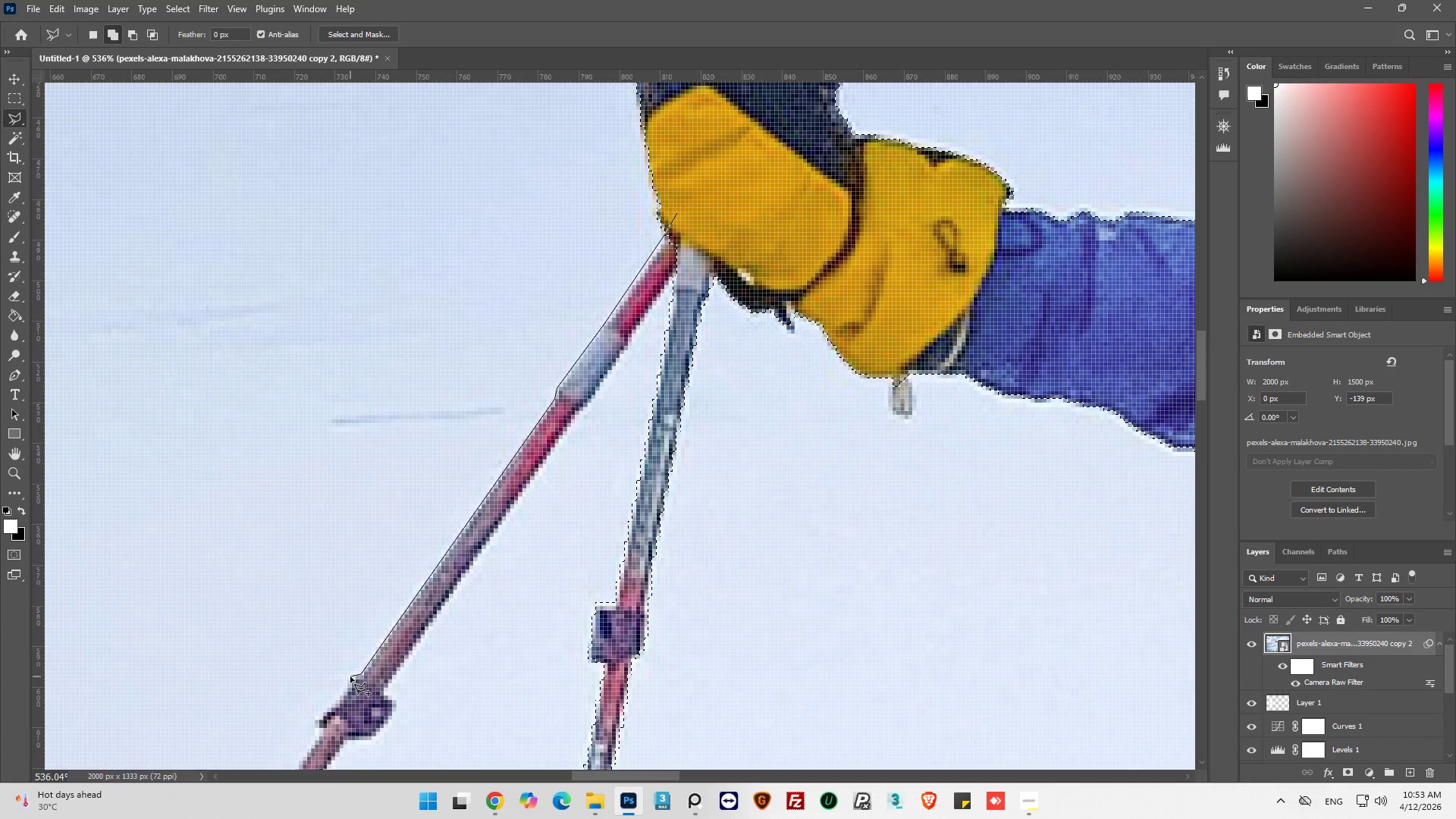 
left_click_drag(start_coordinate=[350, 676], to_coordinate=[345, 684])
 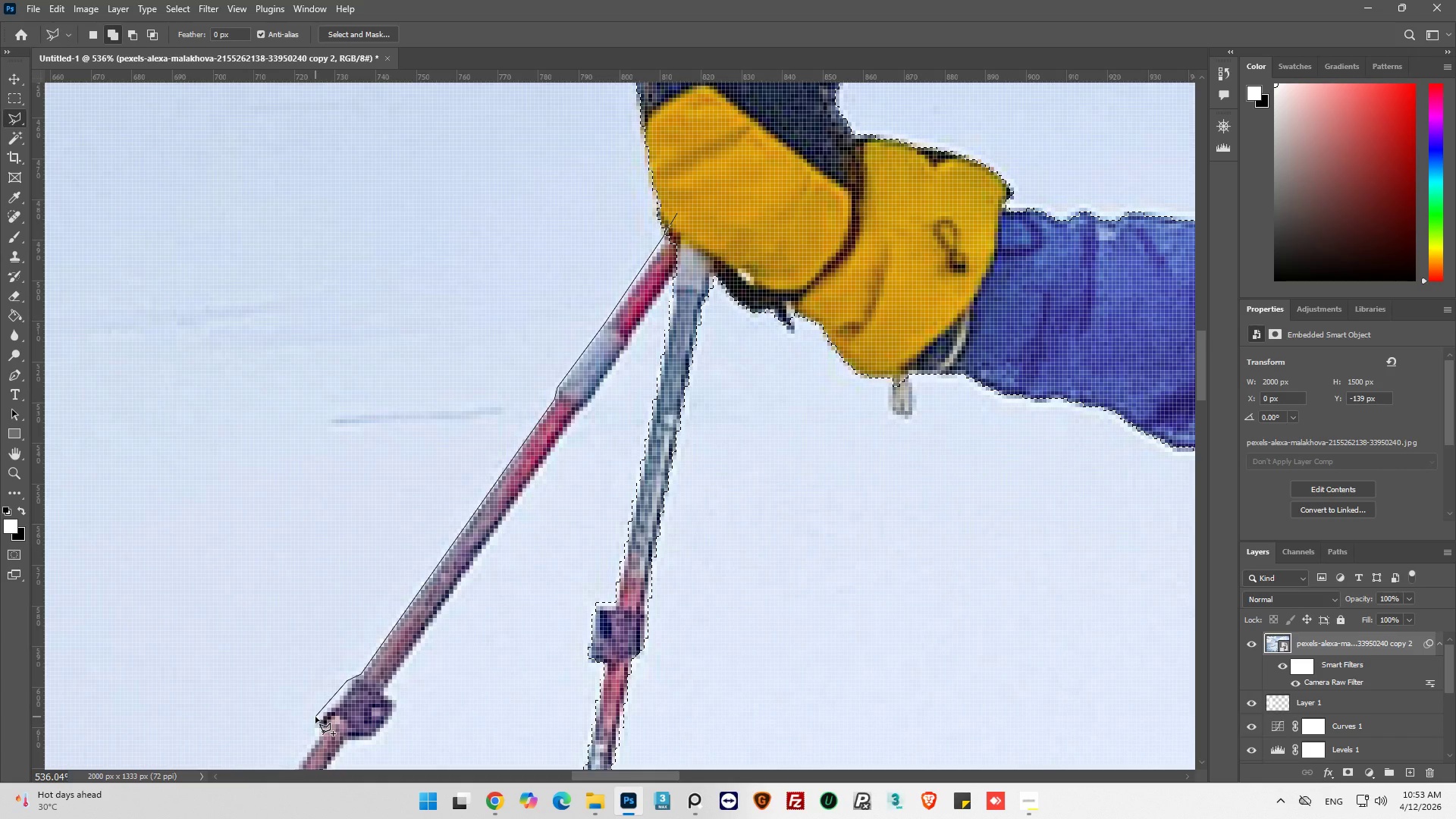 
left_click([315, 718])
 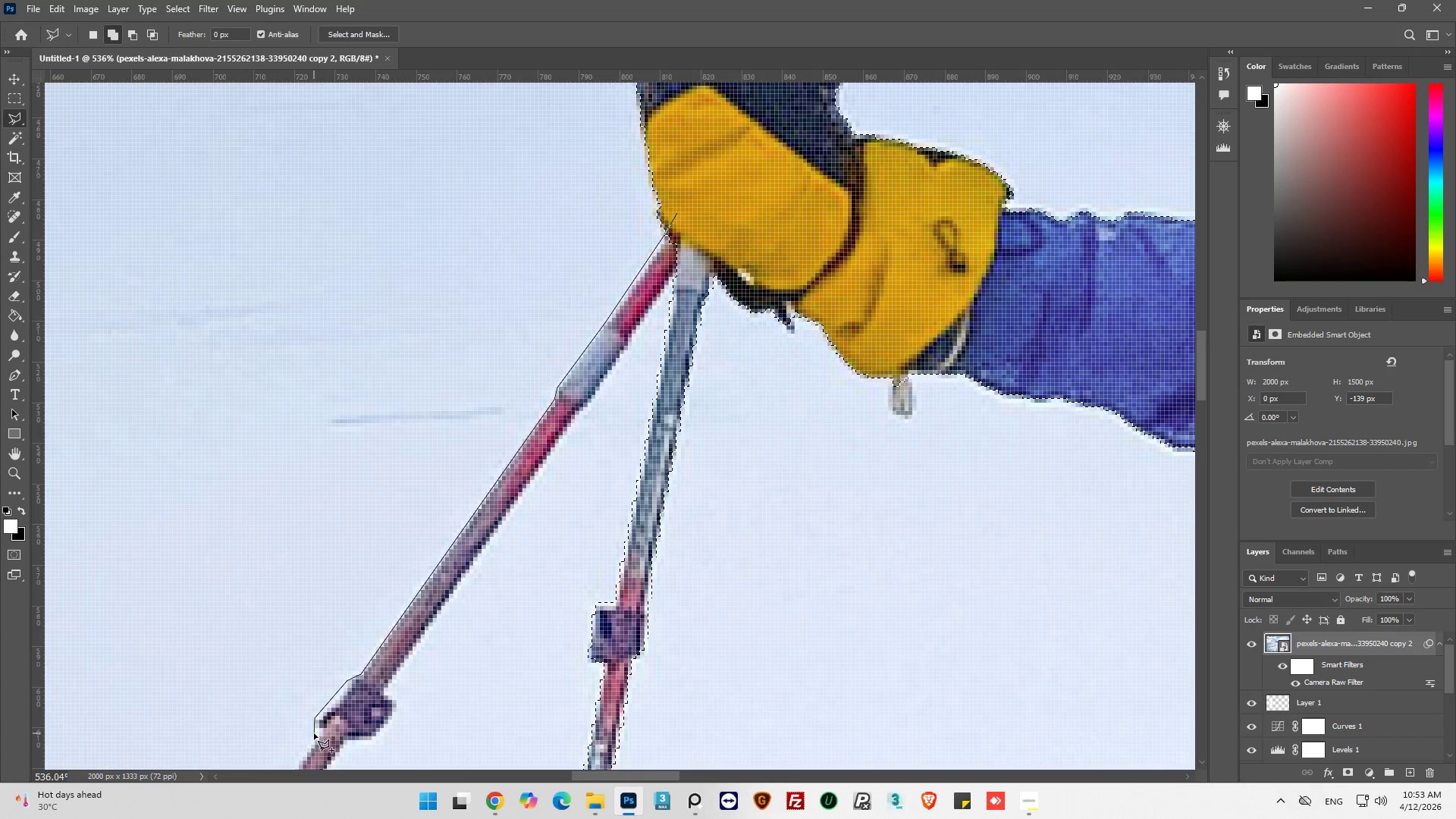 
left_click([314, 733])
 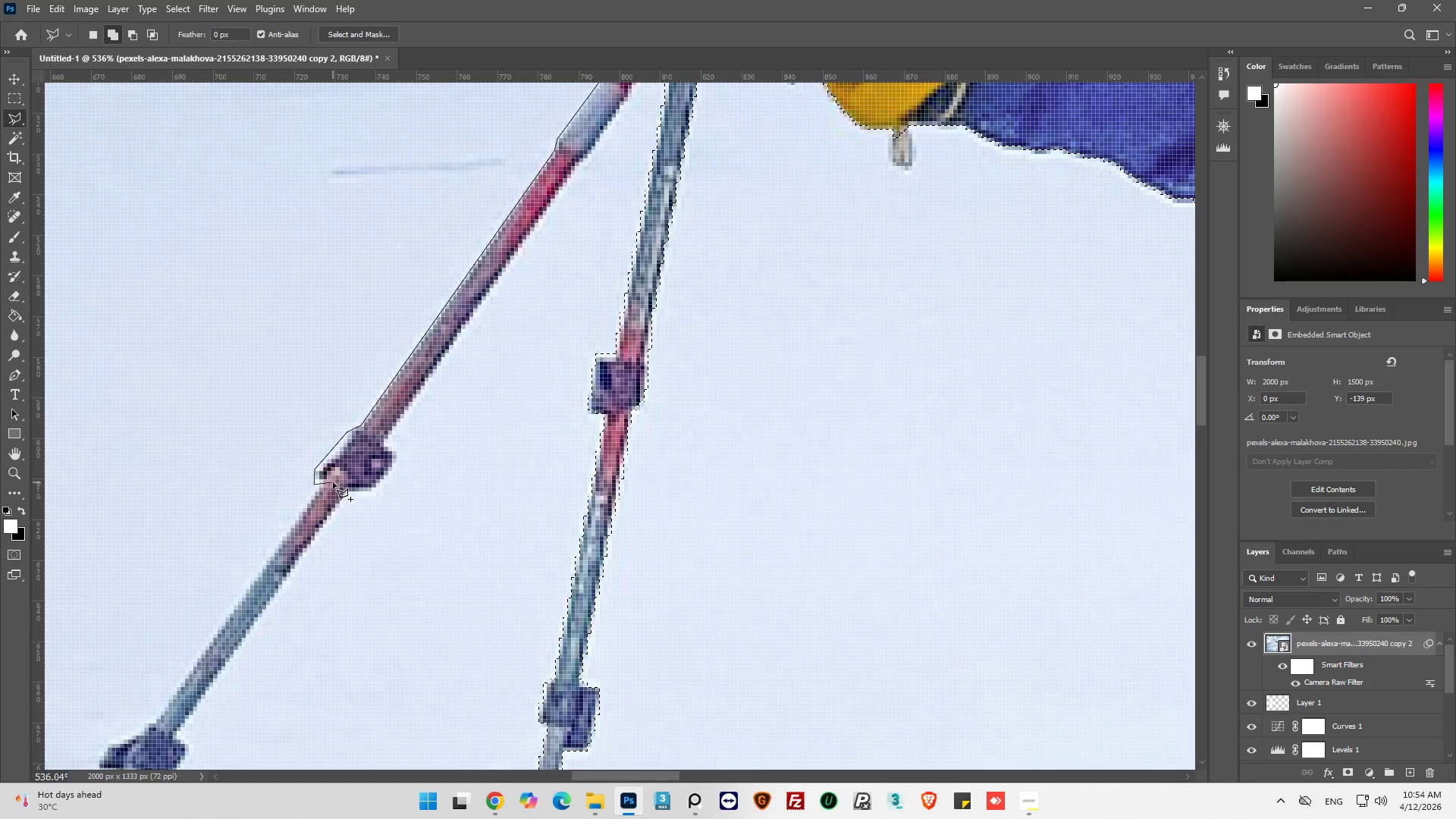 
left_click([315, 490])
 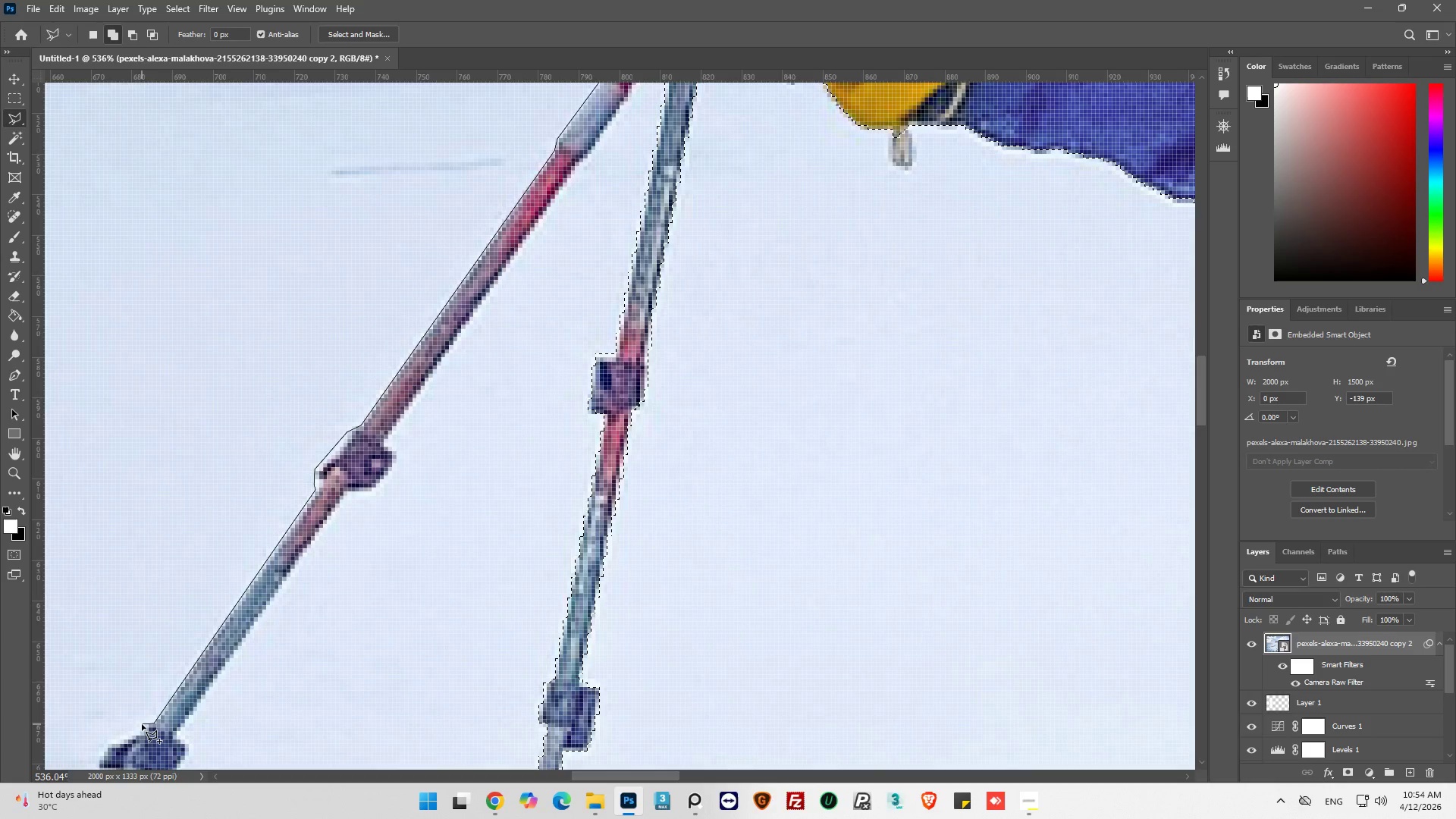 
left_click([139, 736])
 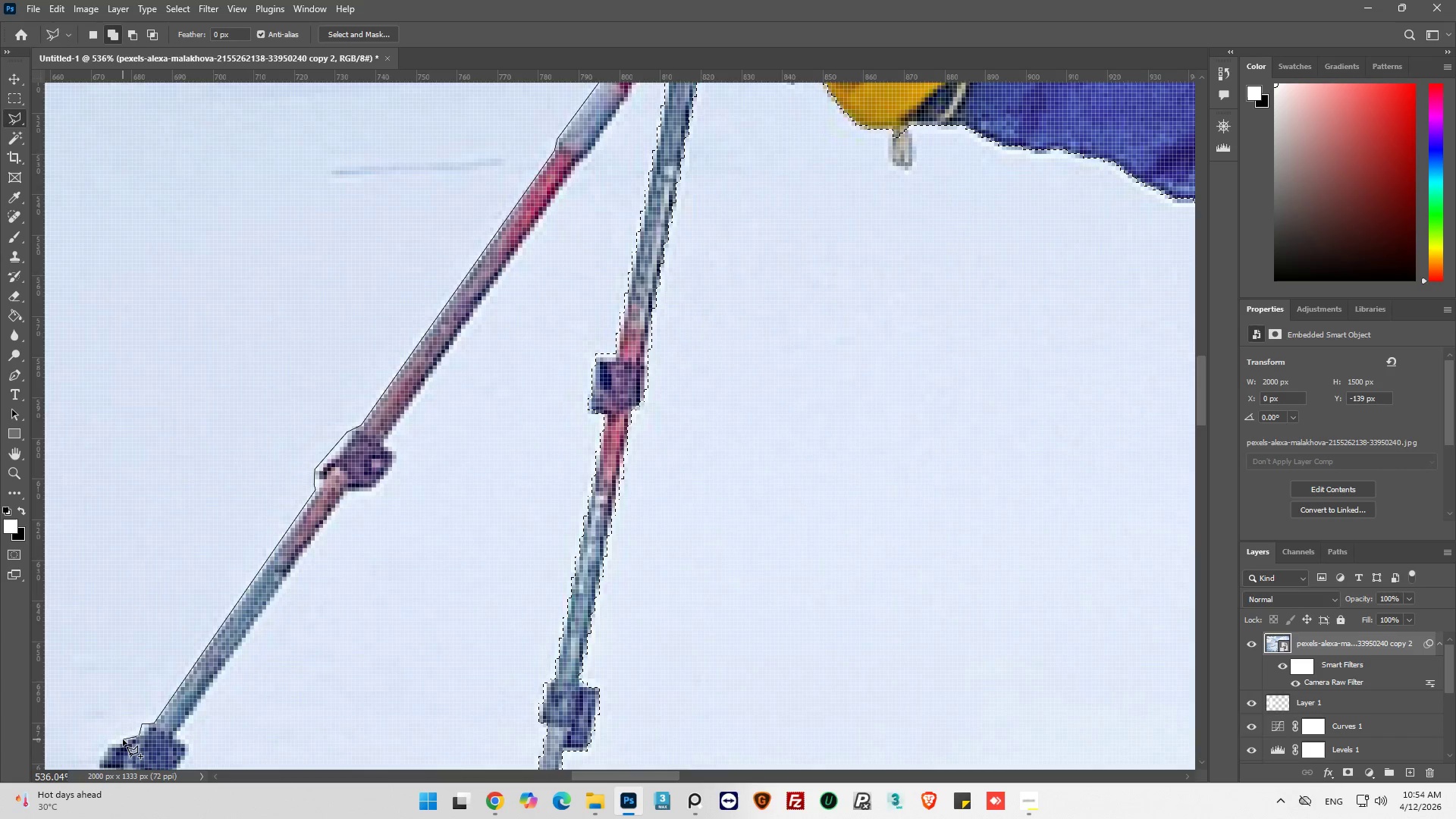 
left_click([123, 739])
 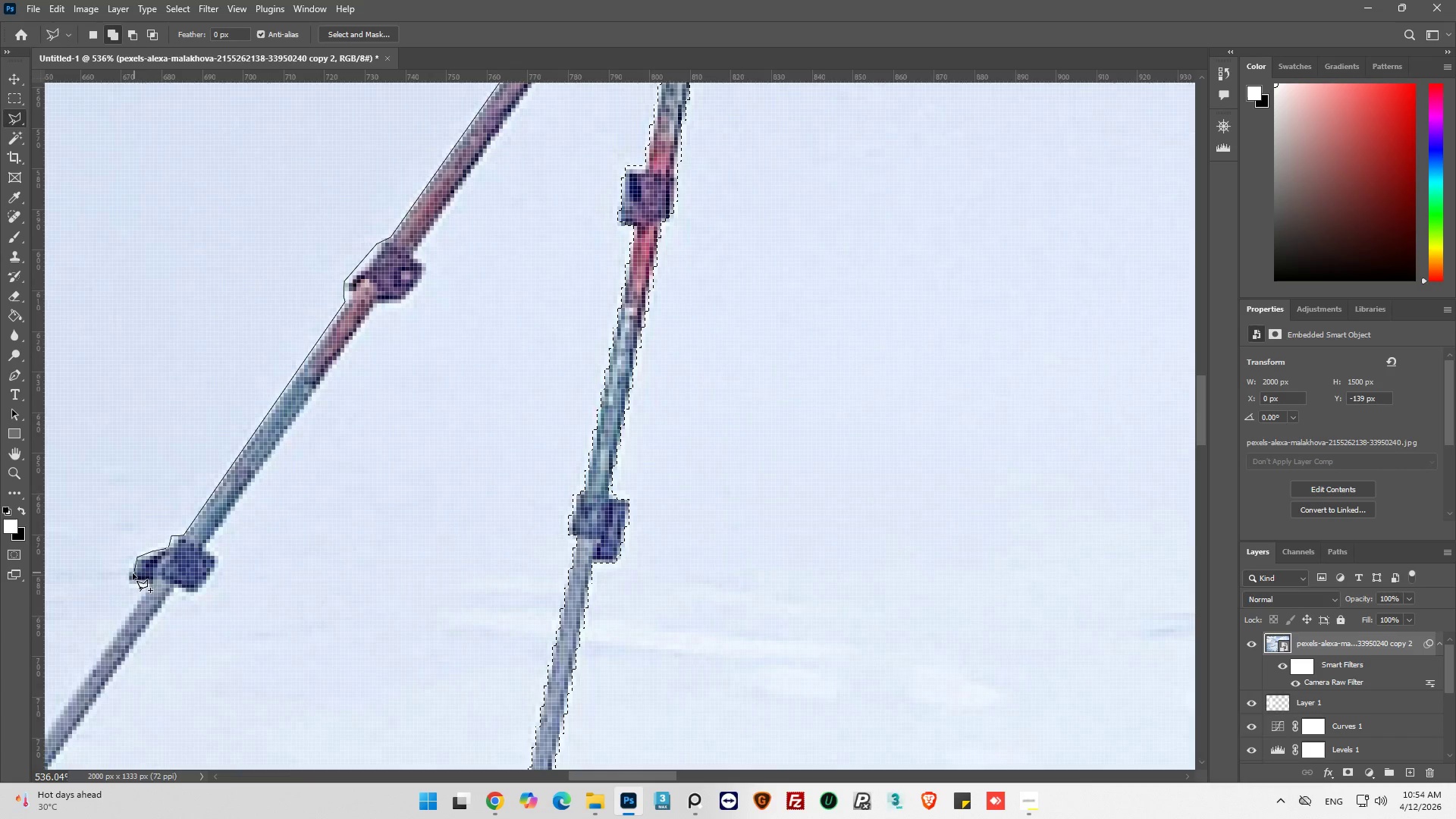 
left_click([126, 579])
 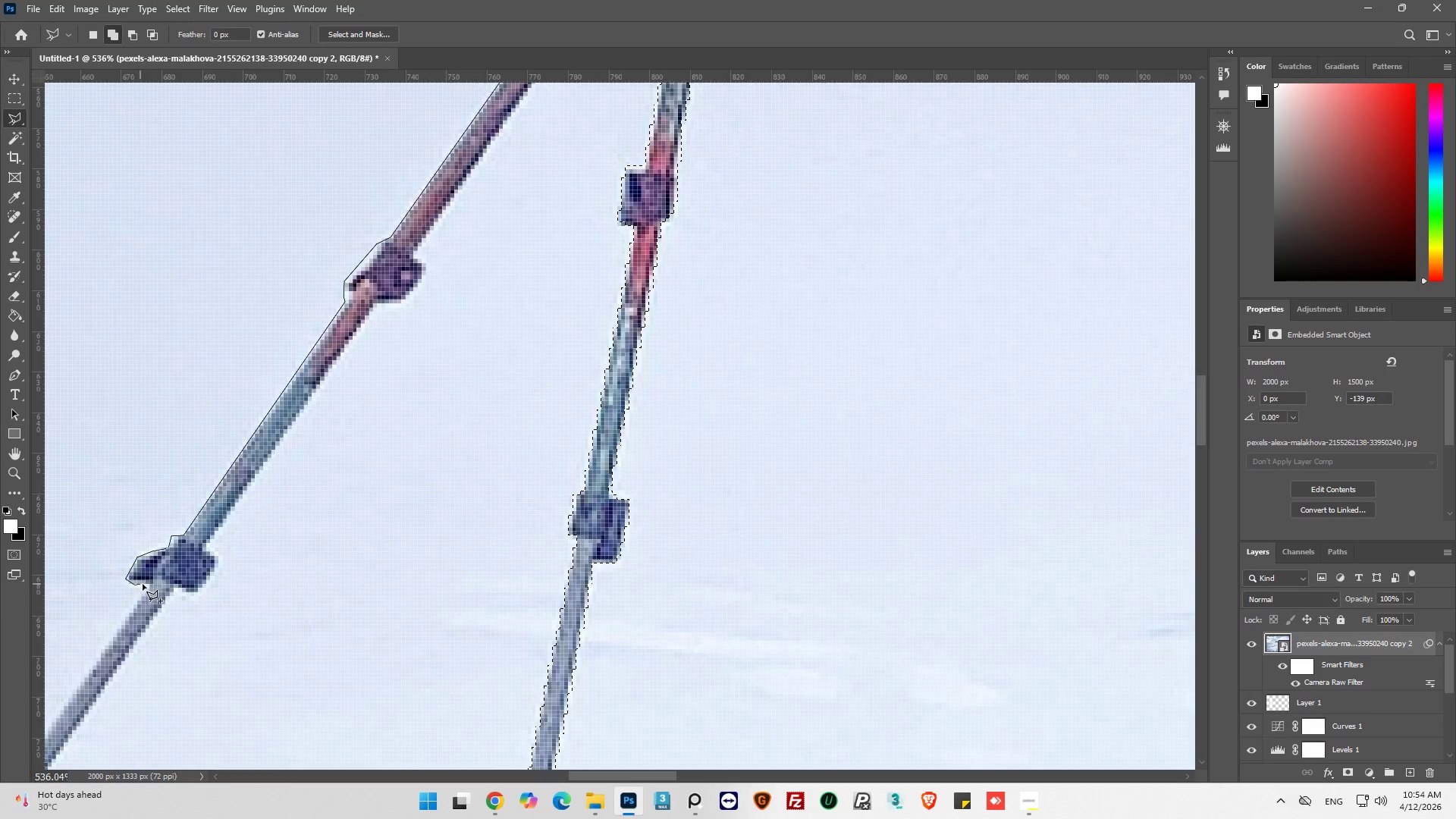 
left_click([151, 584])
 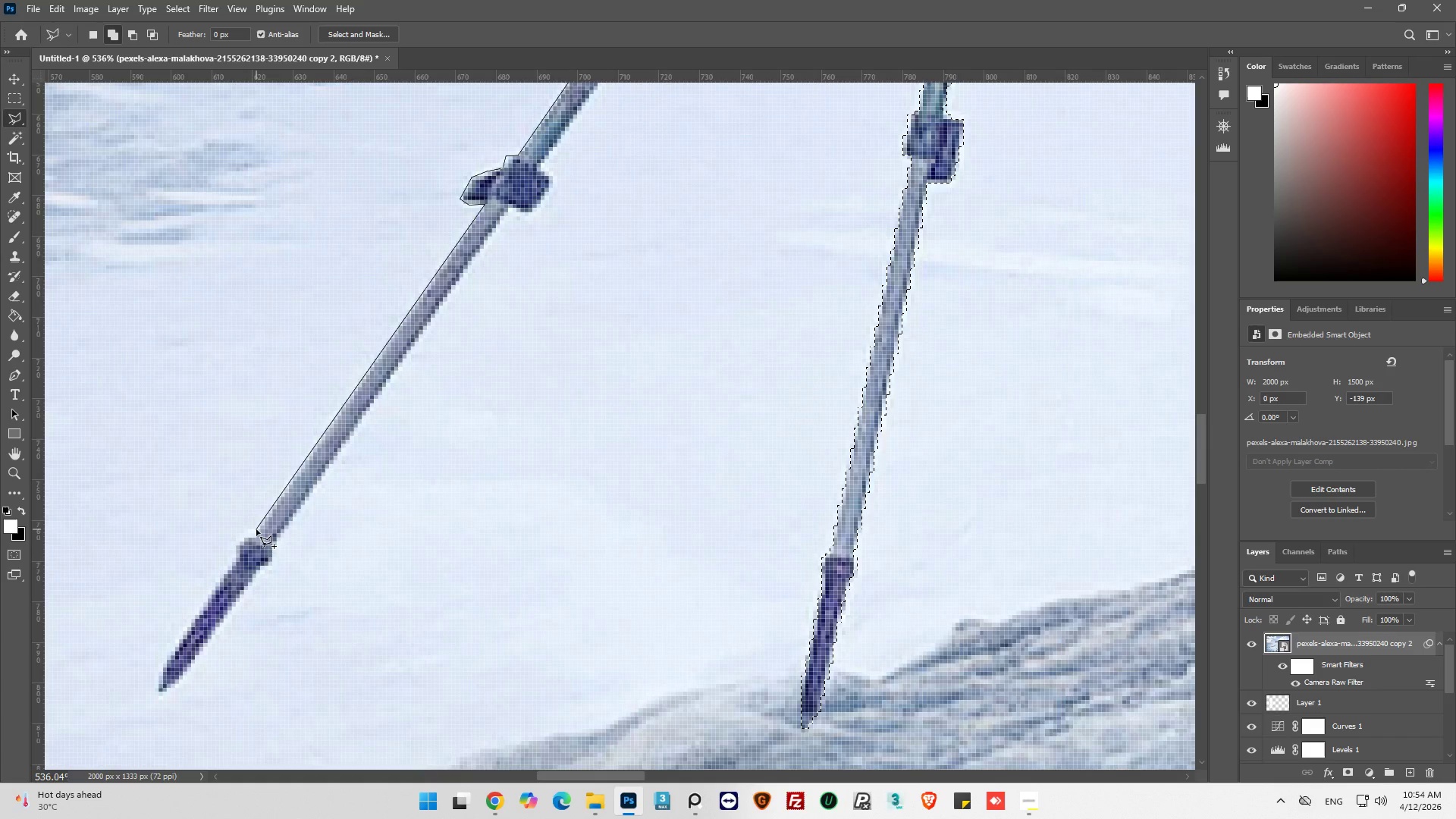 
left_click([256, 534])
 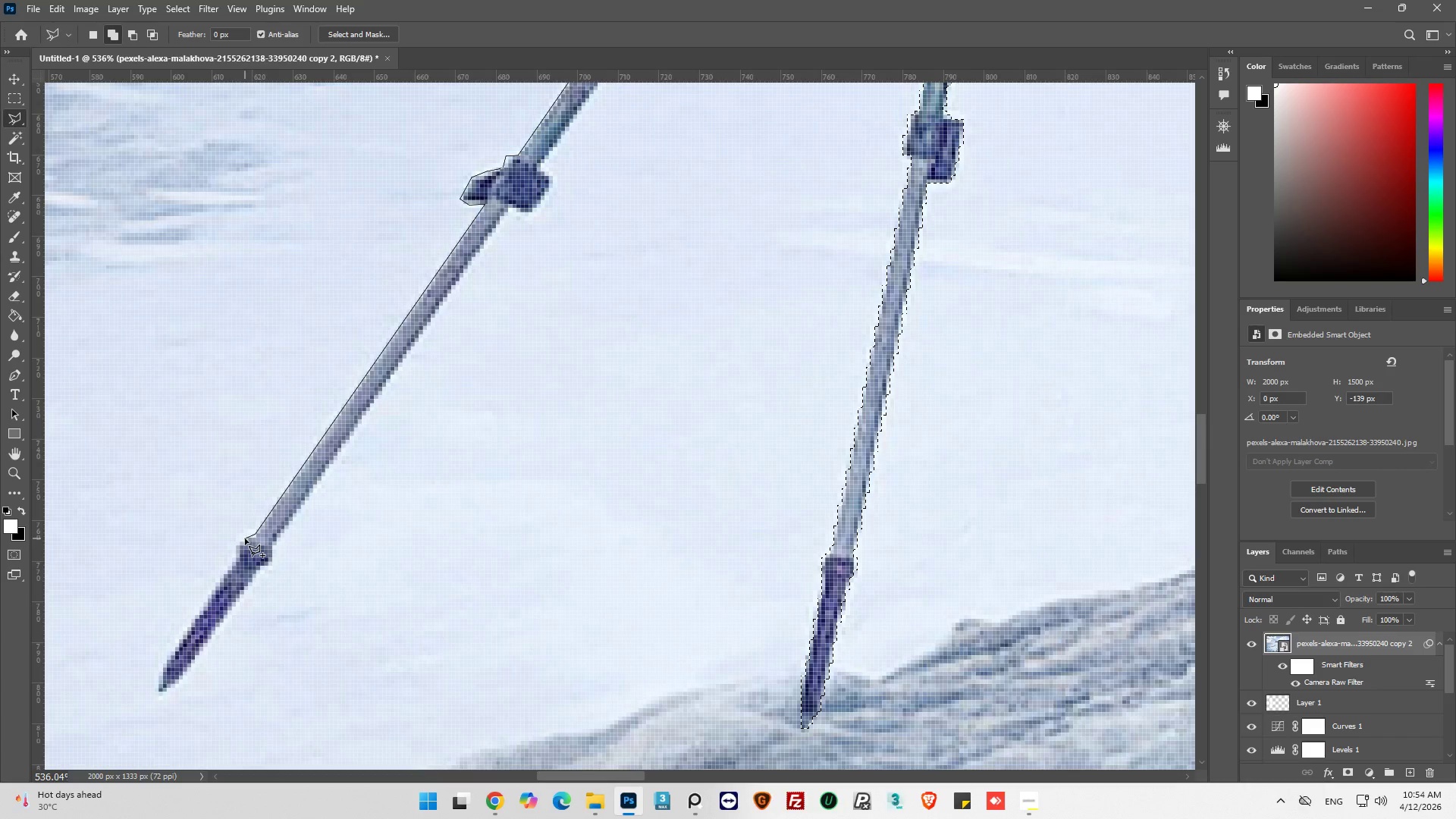 
left_click([245, 538])
 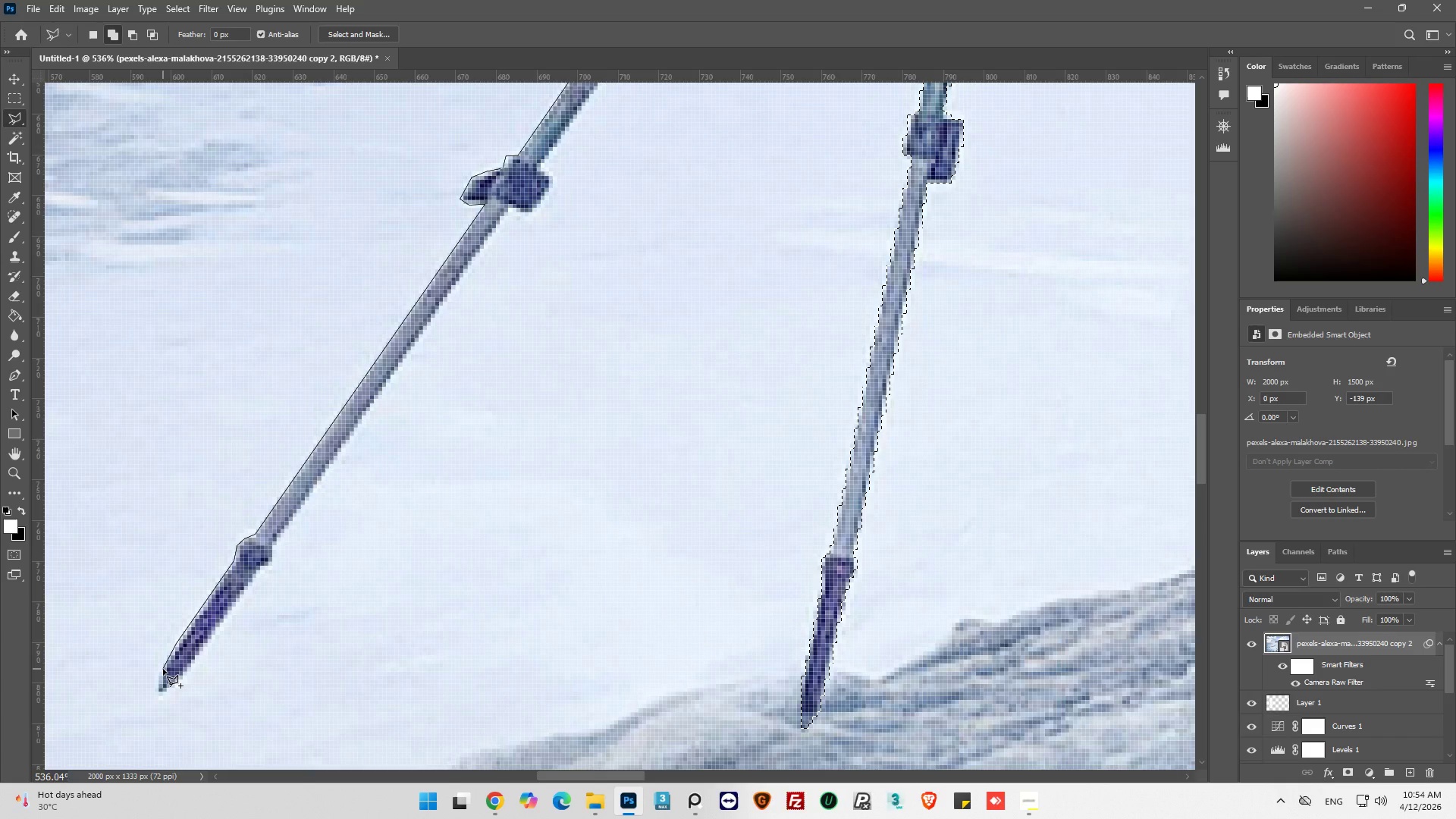 
wait(7.19)
 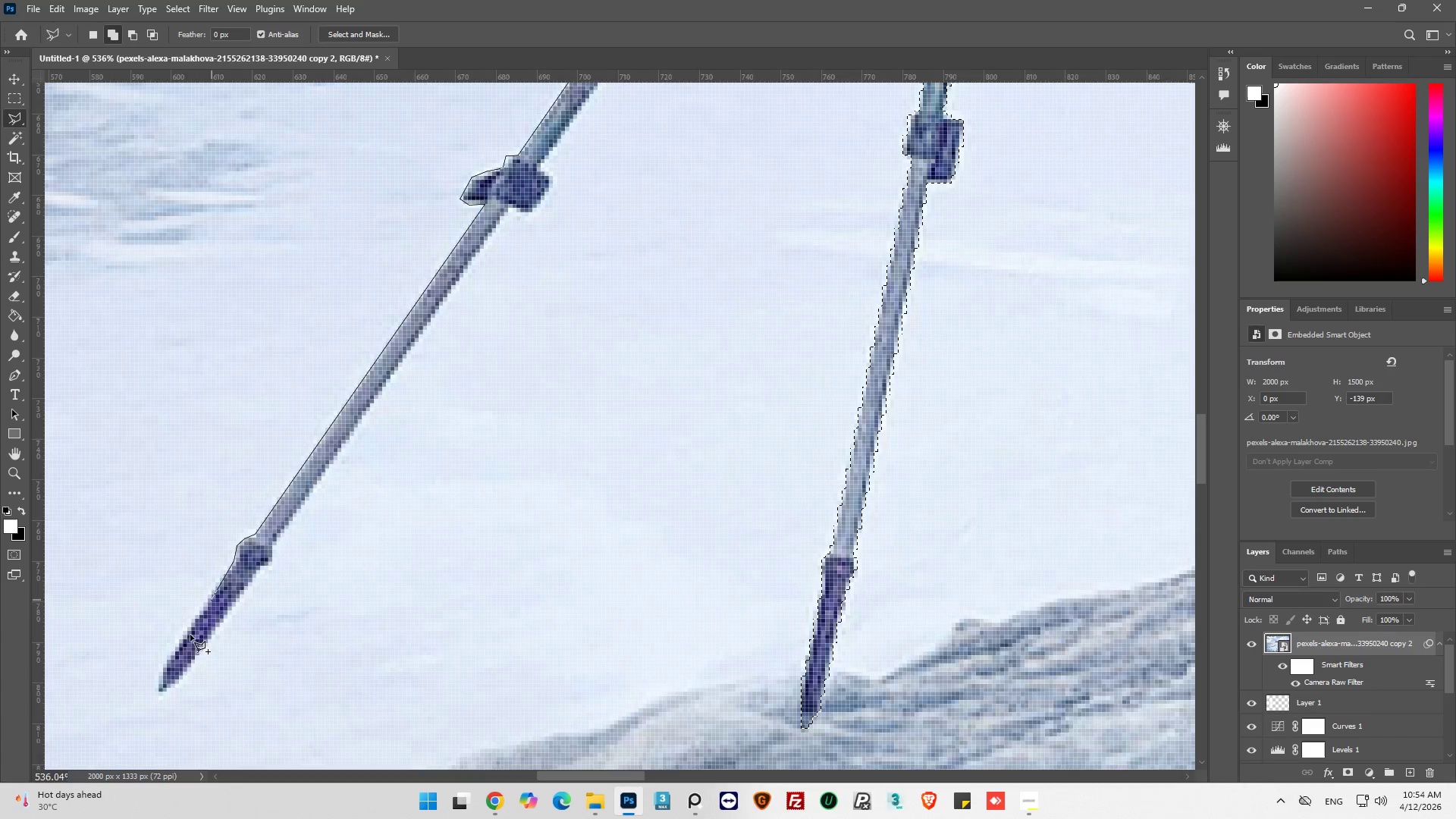 
left_click([157, 692])
 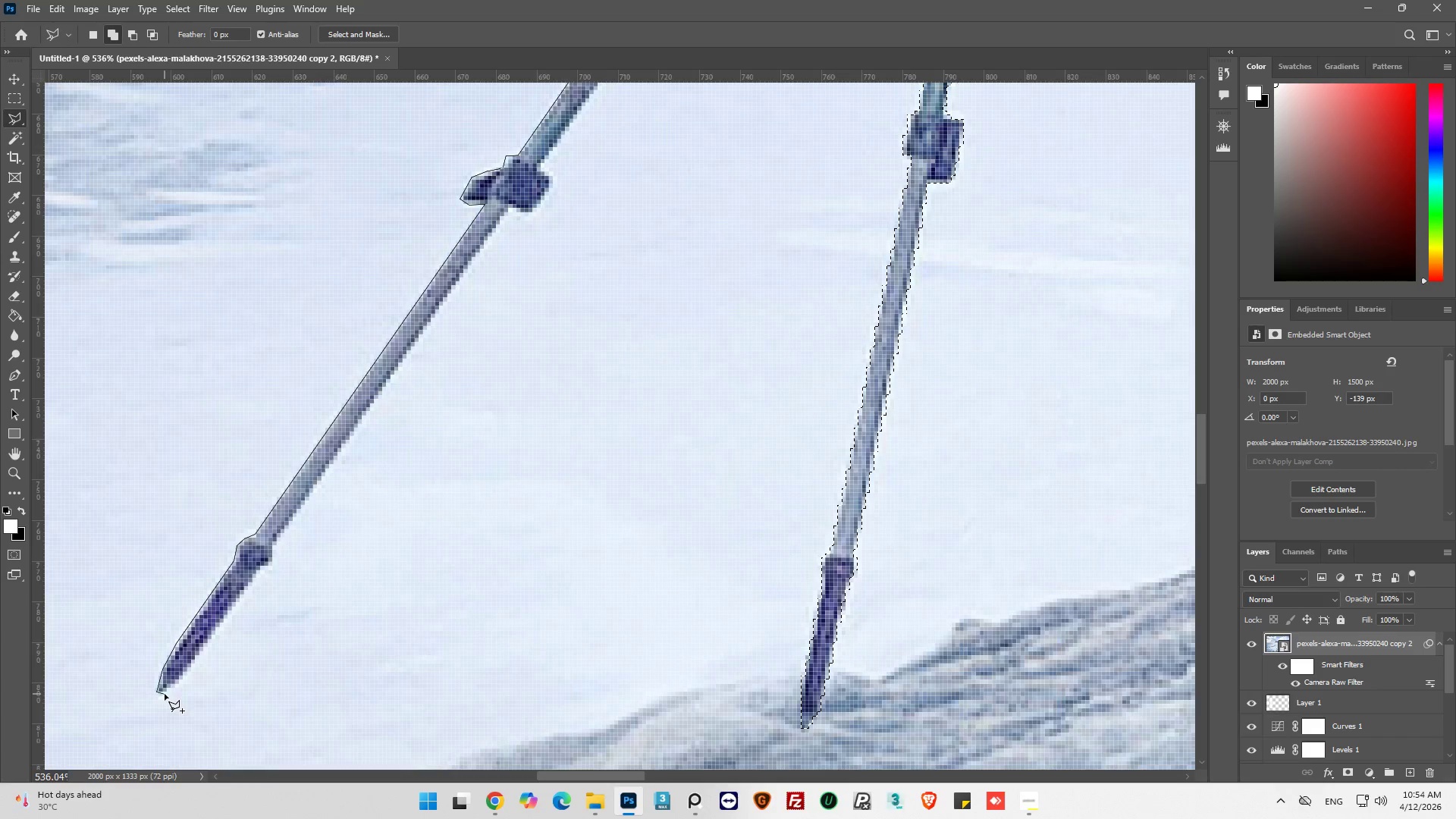 
left_click_drag(start_coordinate=[167, 692], to_coordinate=[172, 689])
 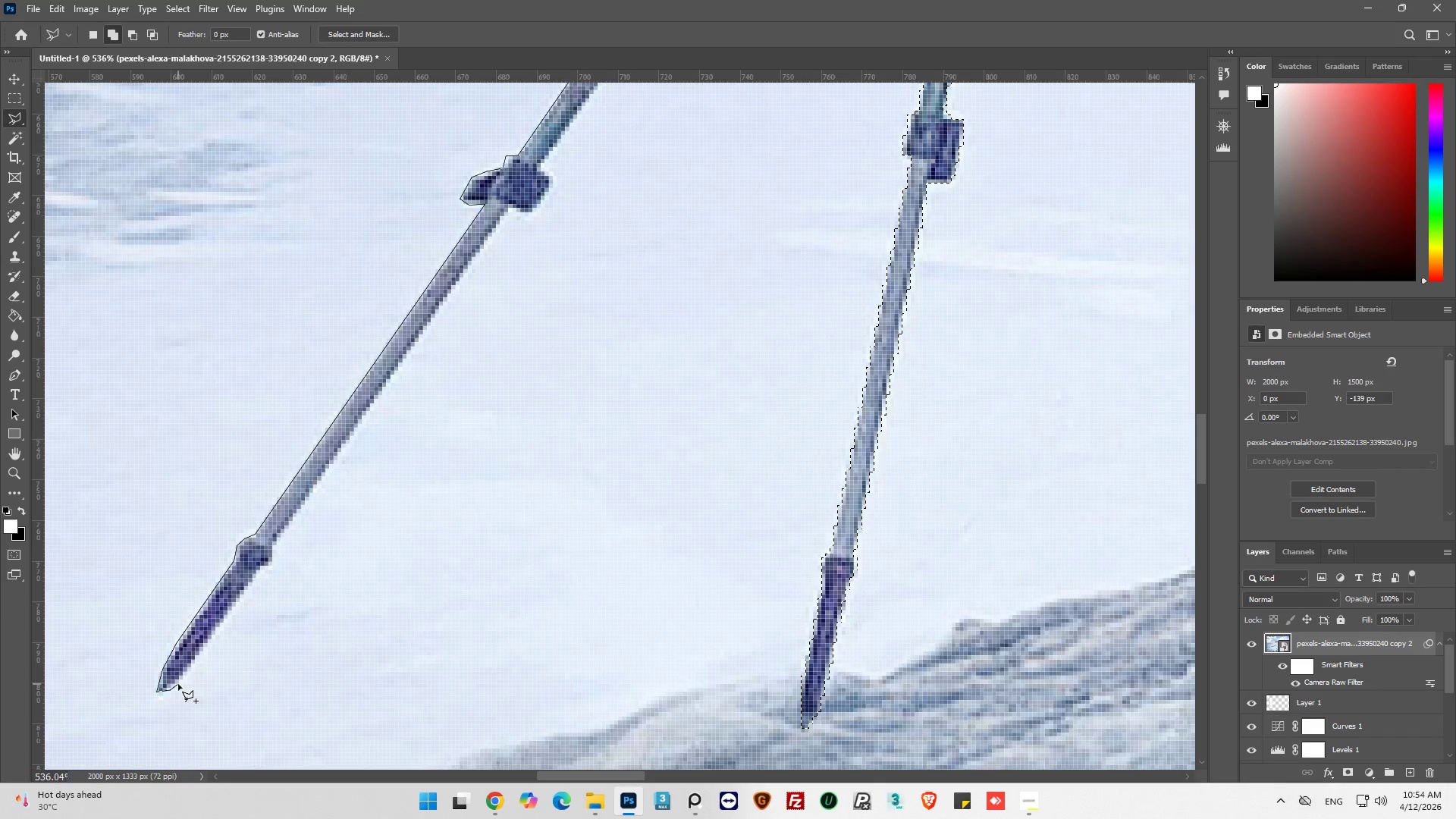 
left_click([179, 683])
 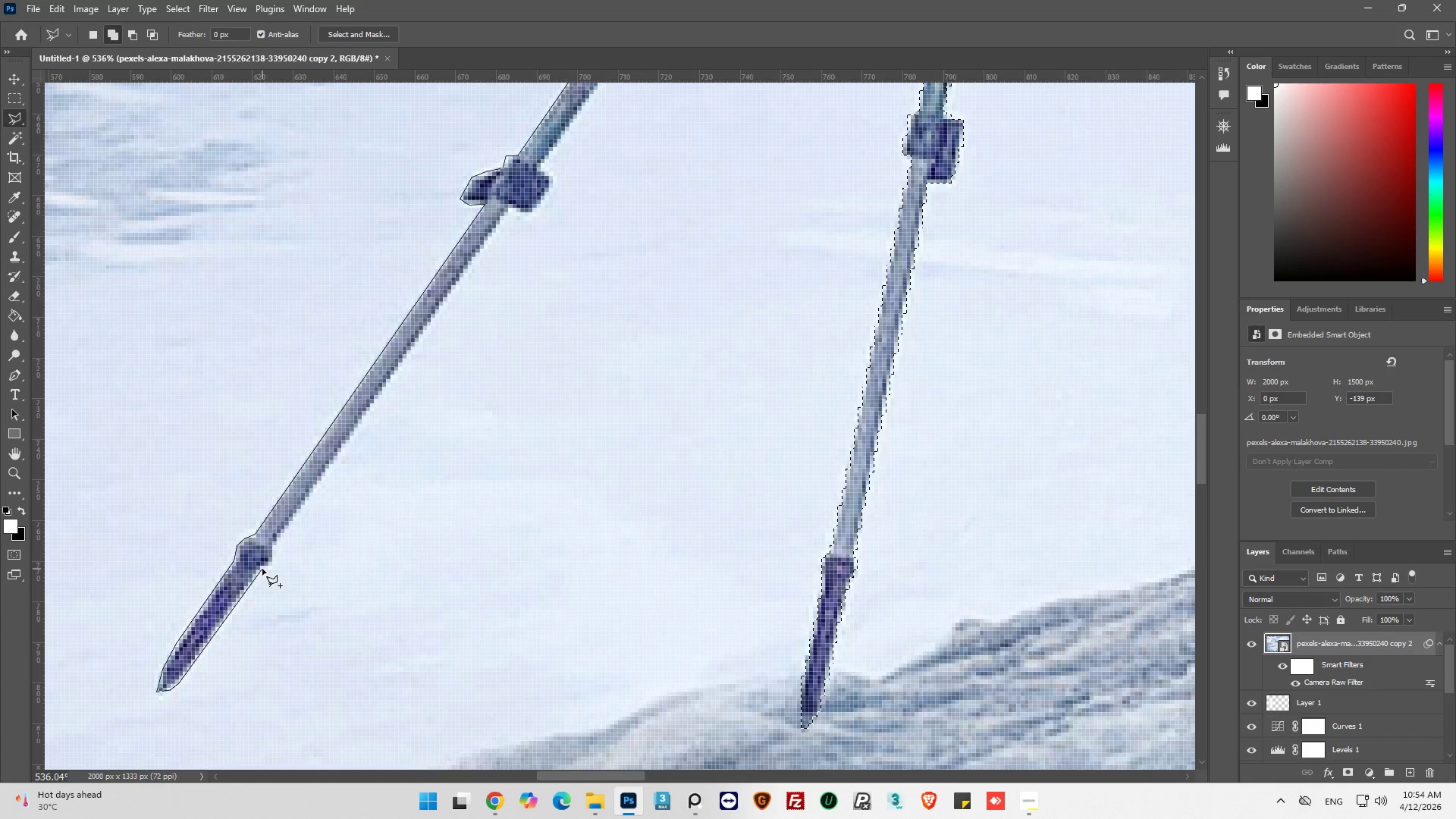 
left_click([262, 568])
 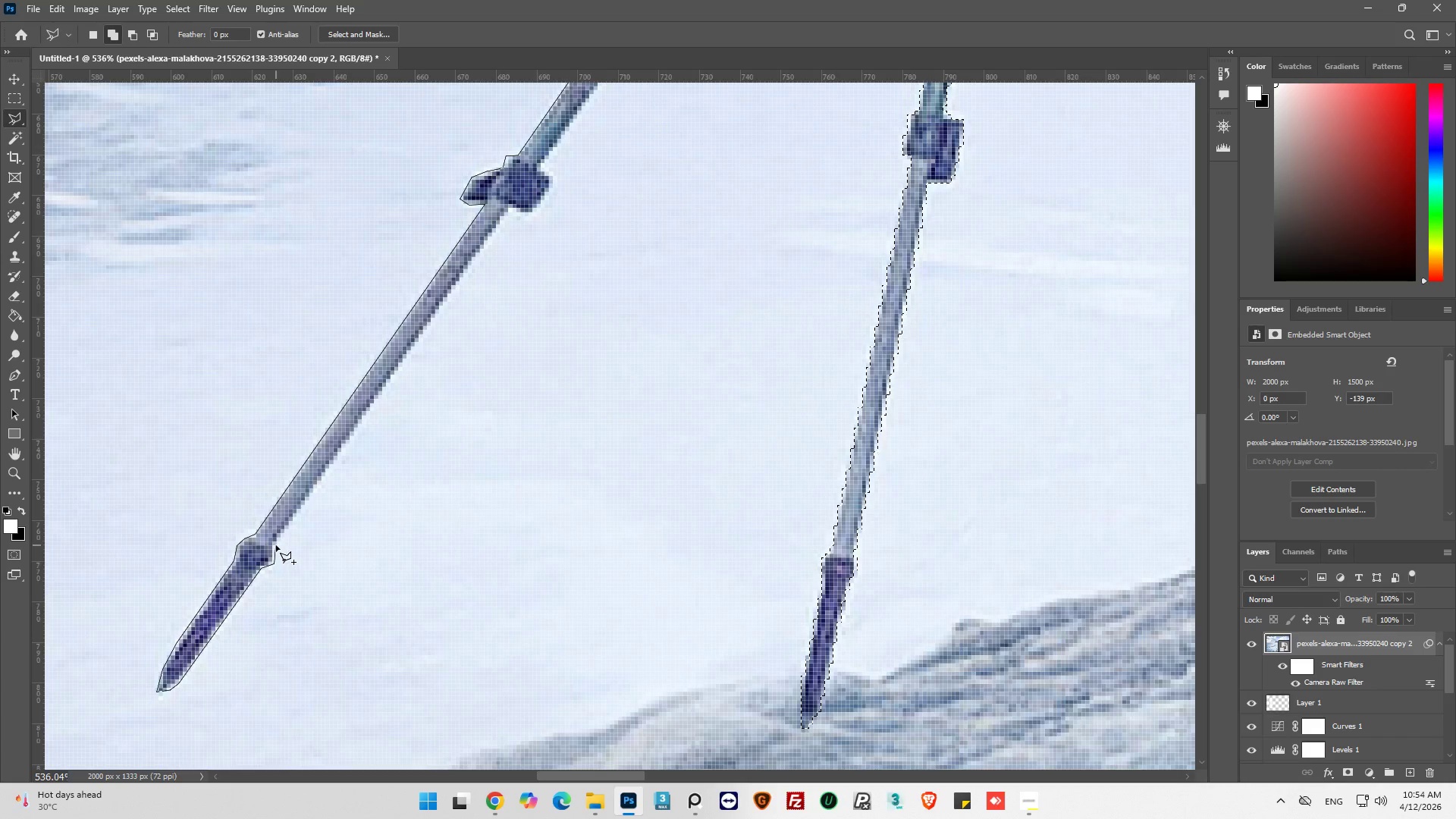 
left_click_drag(start_coordinate=[275, 545], to_coordinate=[281, 536])
 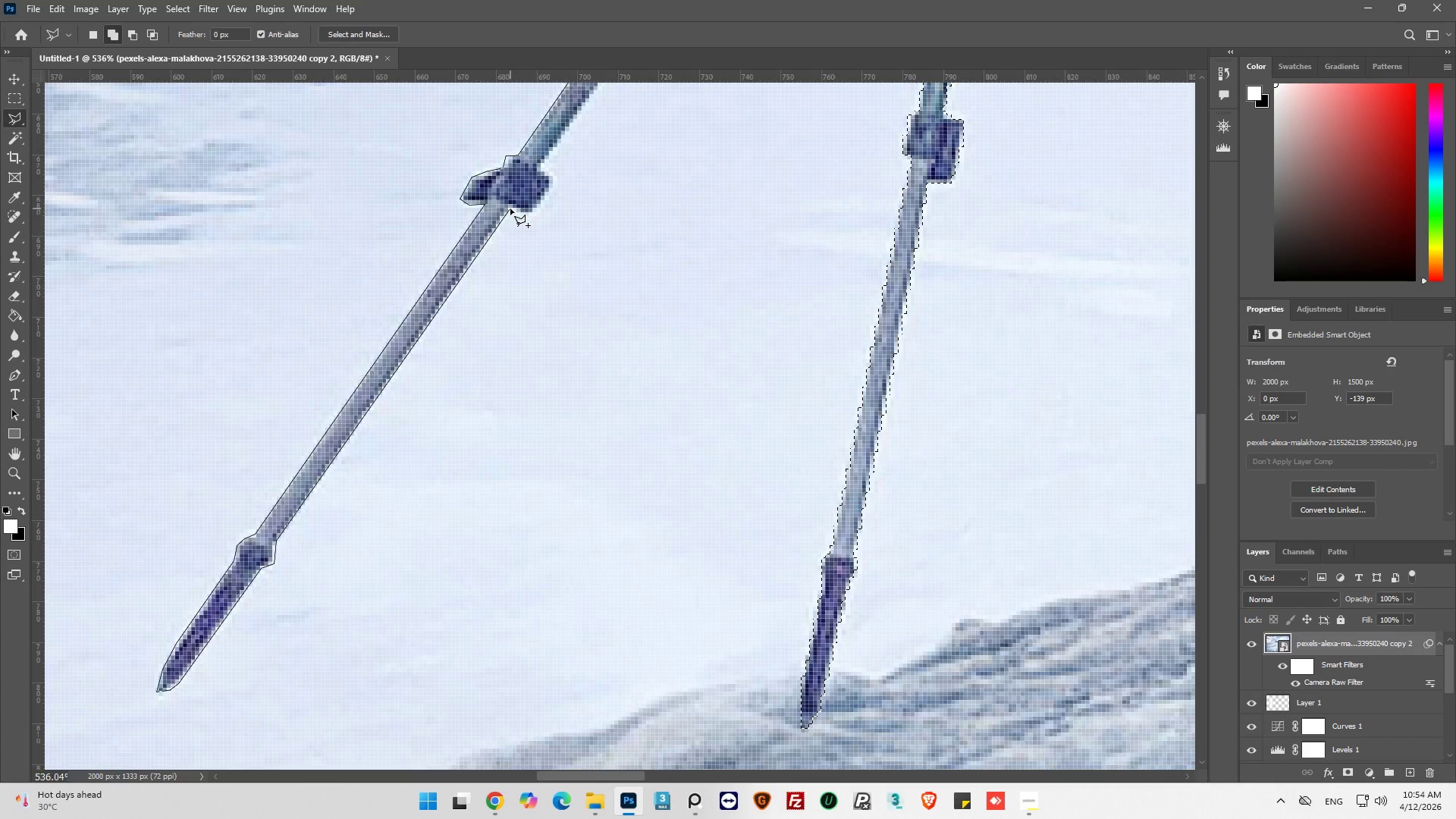 
left_click([510, 208])
 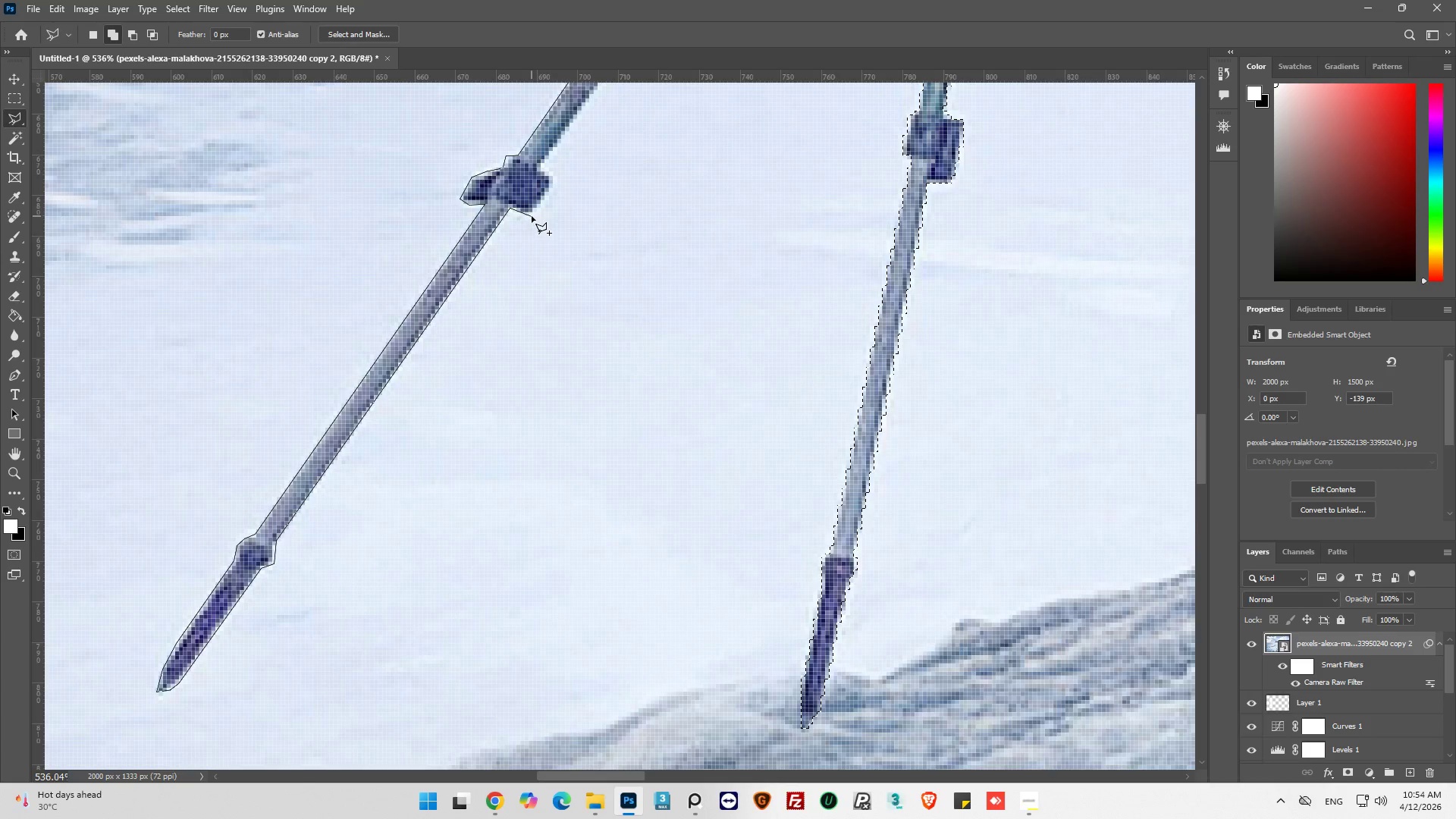 
left_click([532, 215])
 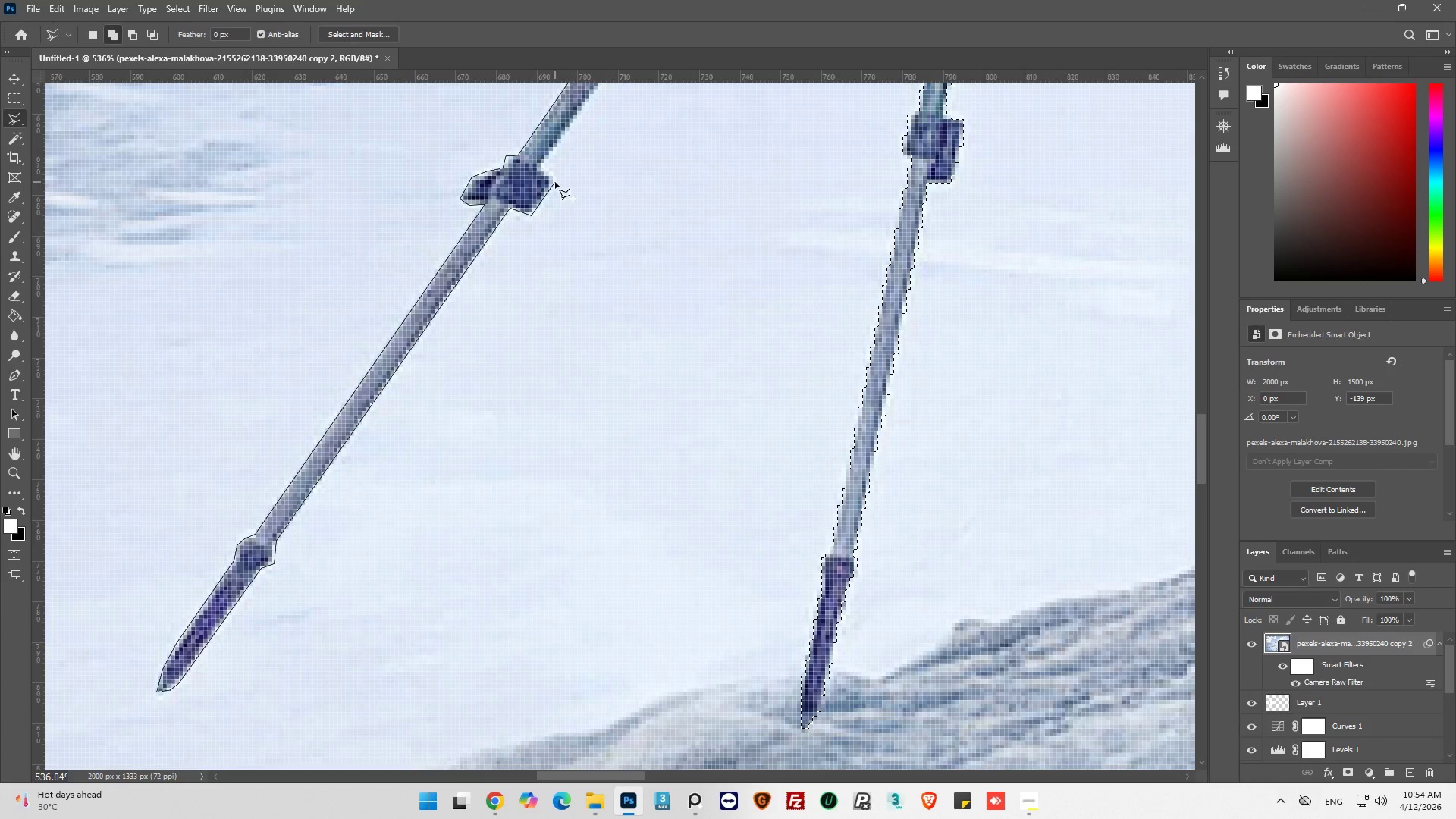 
left_click([555, 182])
 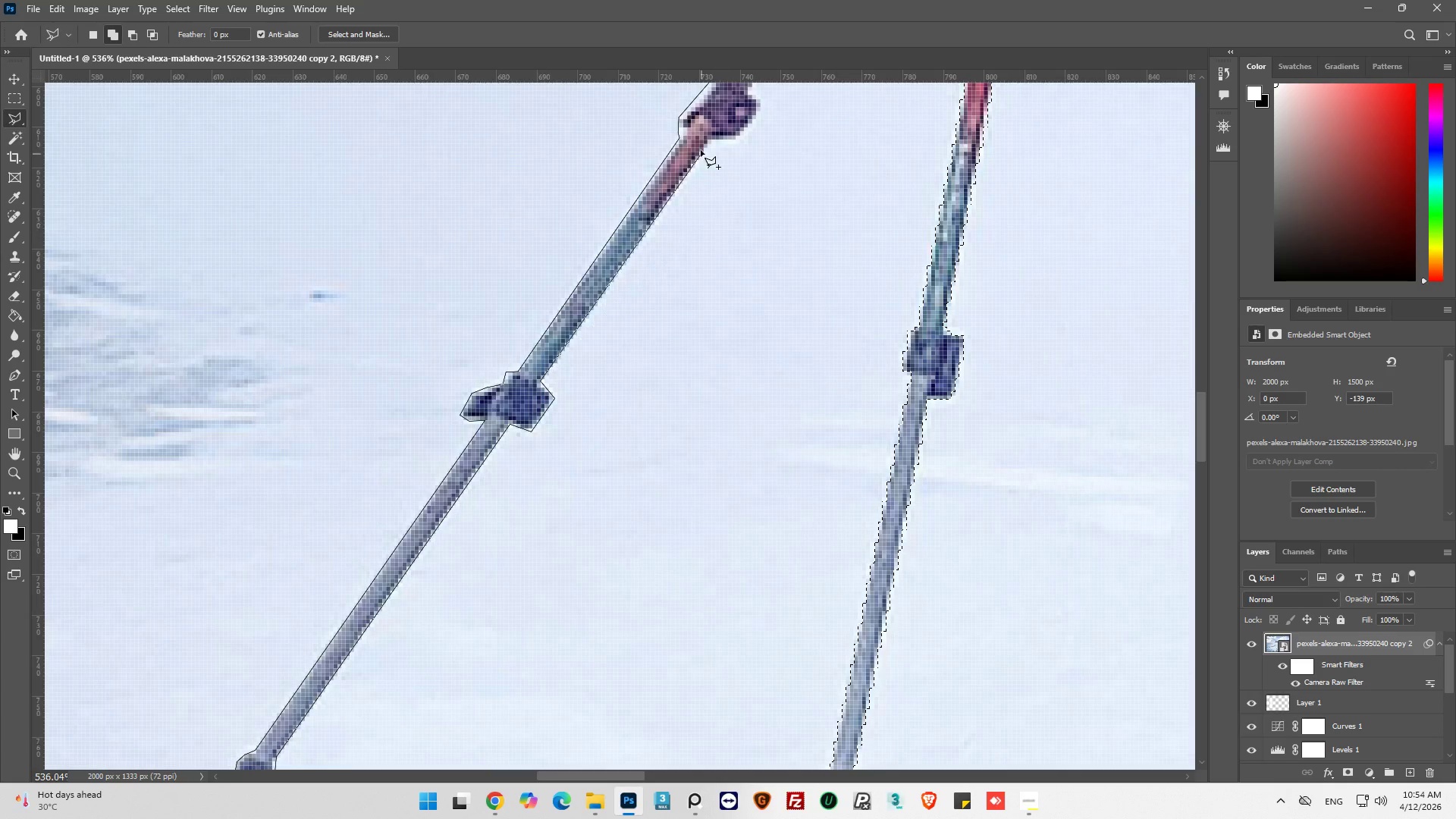 
left_click([711, 141])
 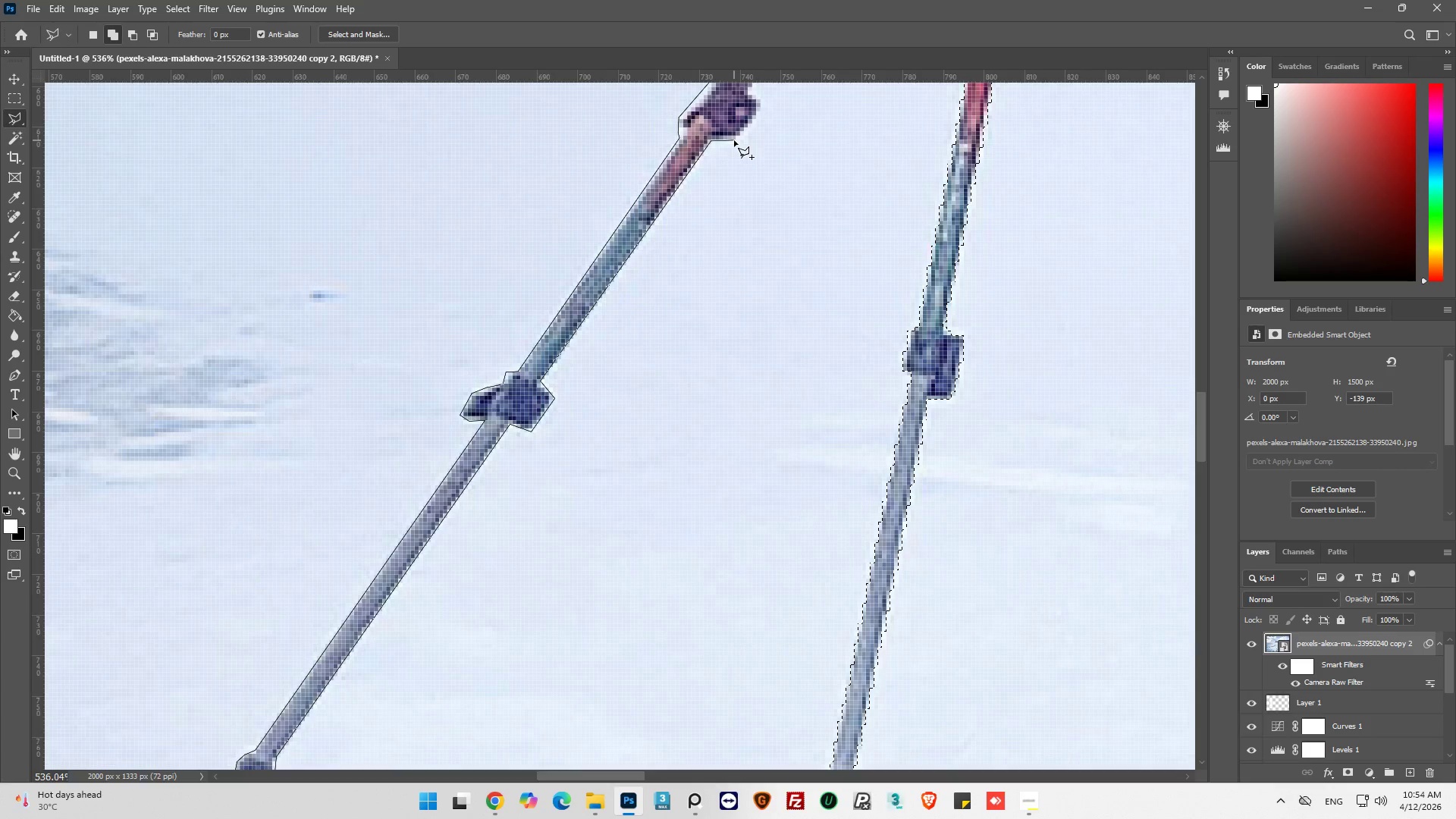 
left_click([734, 140])
 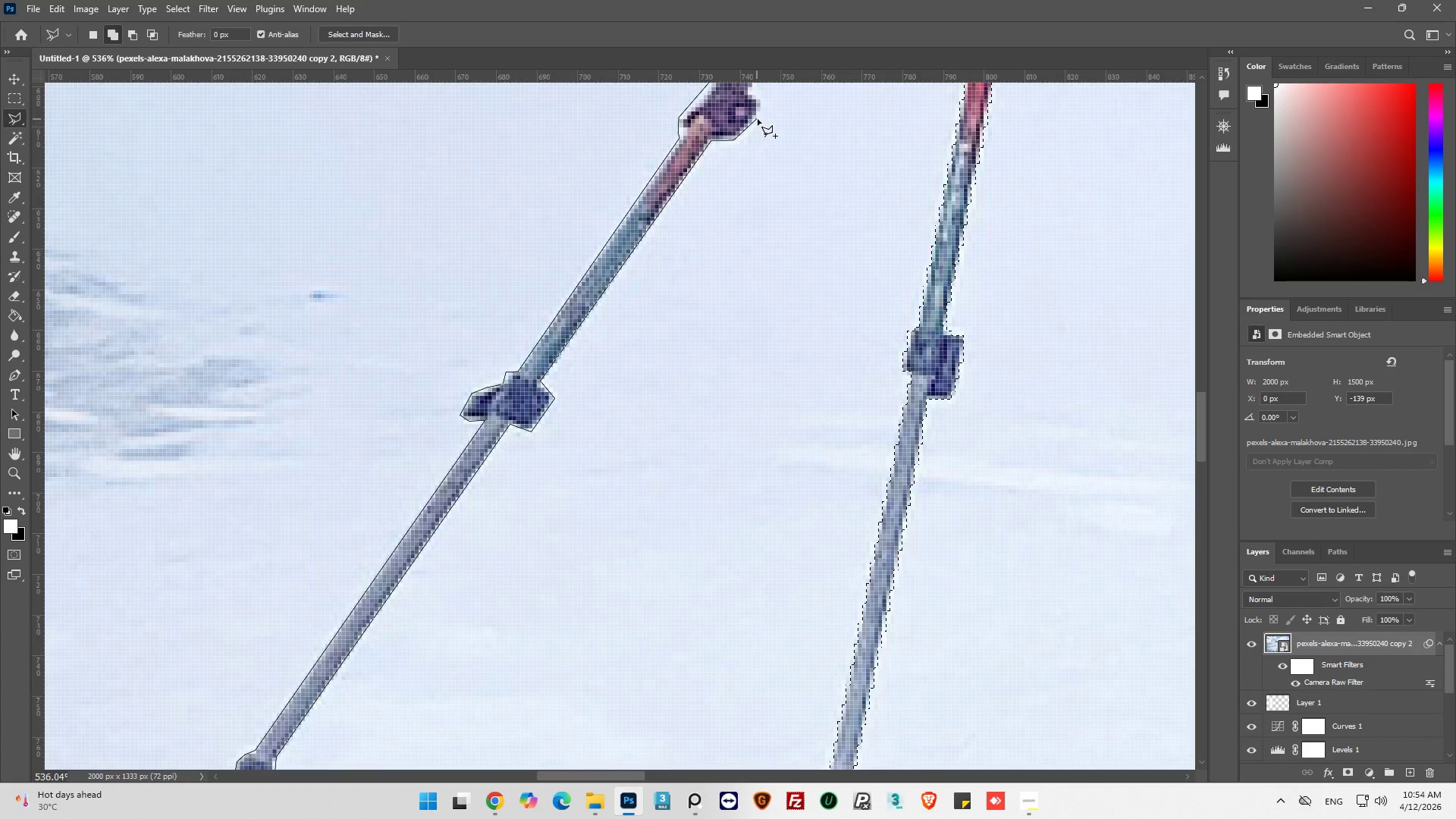 
left_click_drag(start_coordinate=[758, 119], to_coordinate=[759, 115])
 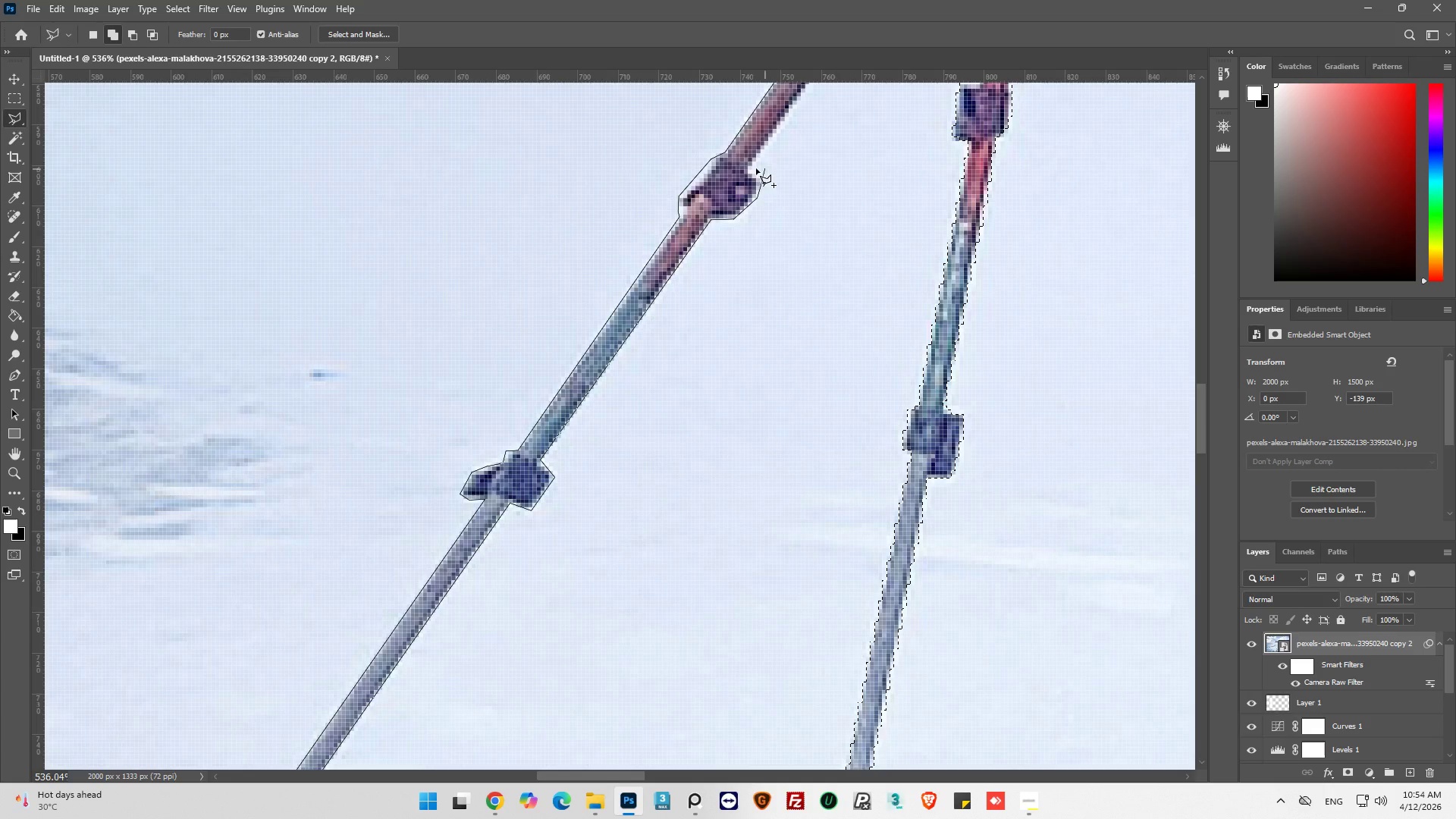 
left_click_drag(start_coordinate=[747, 169], to_coordinate=[751, 165])
 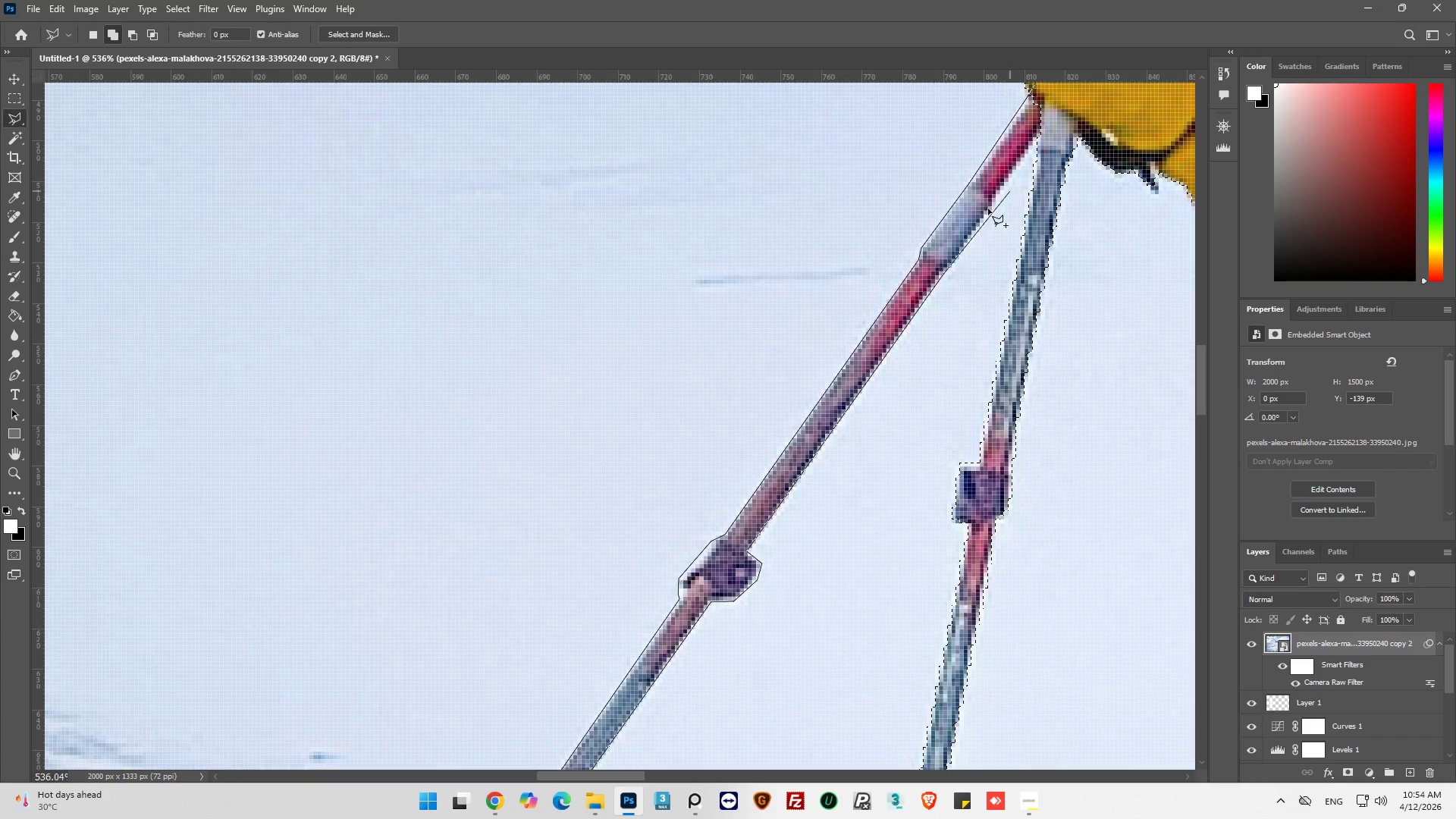 
left_click_drag(start_coordinate=[983, 220], to_coordinate=[987, 215])
 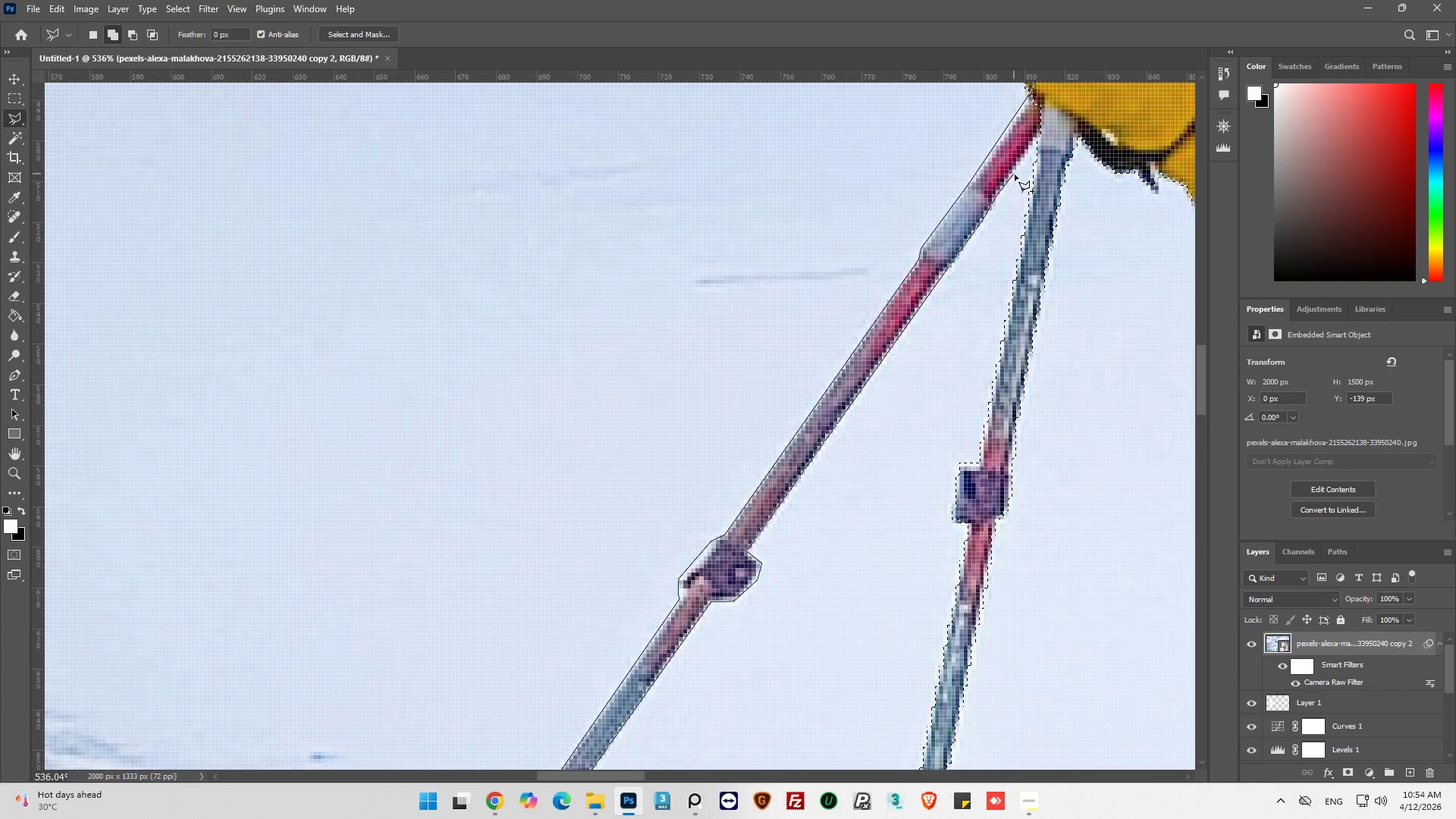 
left_click([1014, 170])
 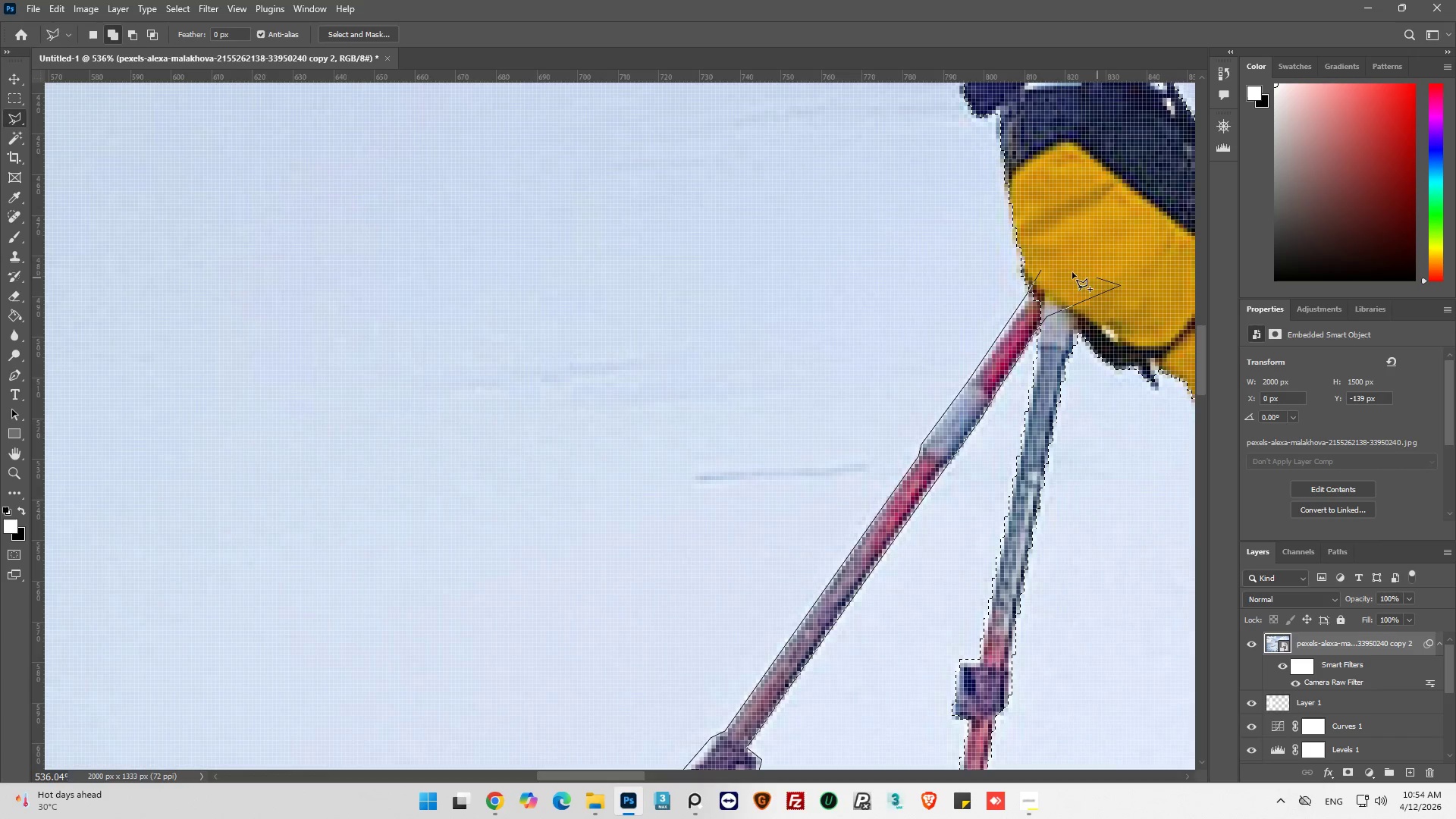 
left_click([1040, 268])
 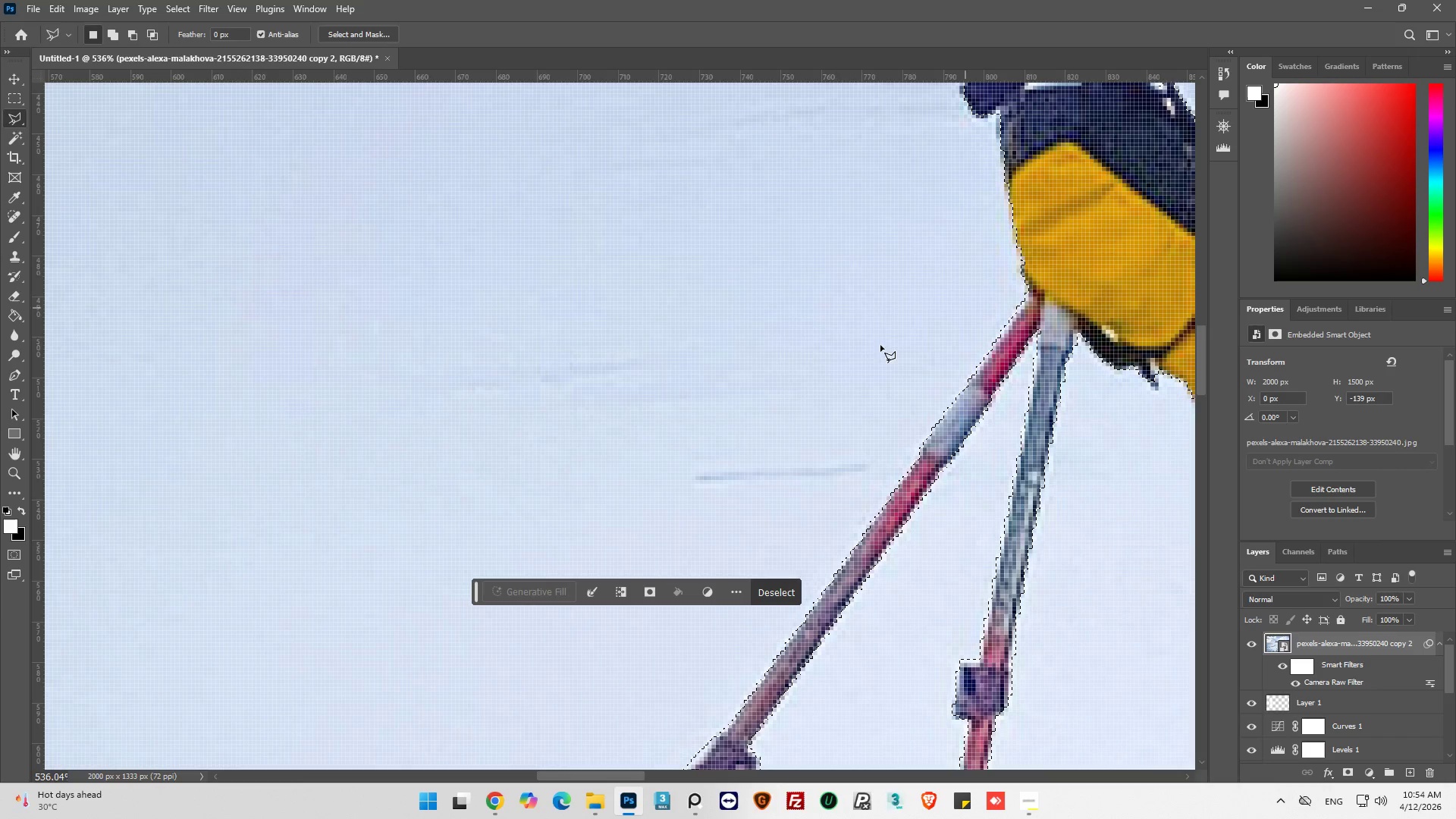 
hold_key(key=AltLeft, duration=0.67)
 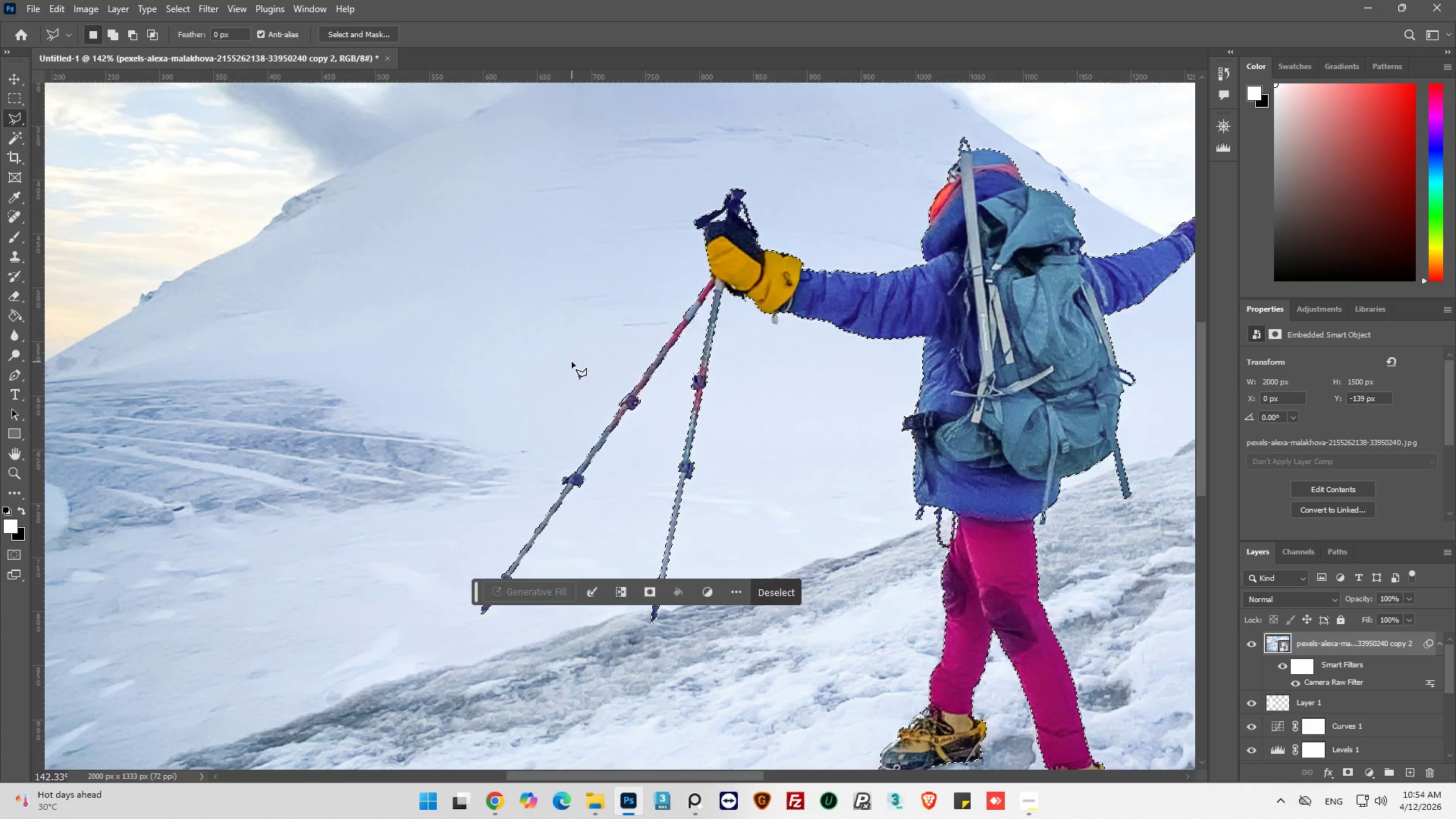 
hold_key(key=AltLeft, duration=0.44)
 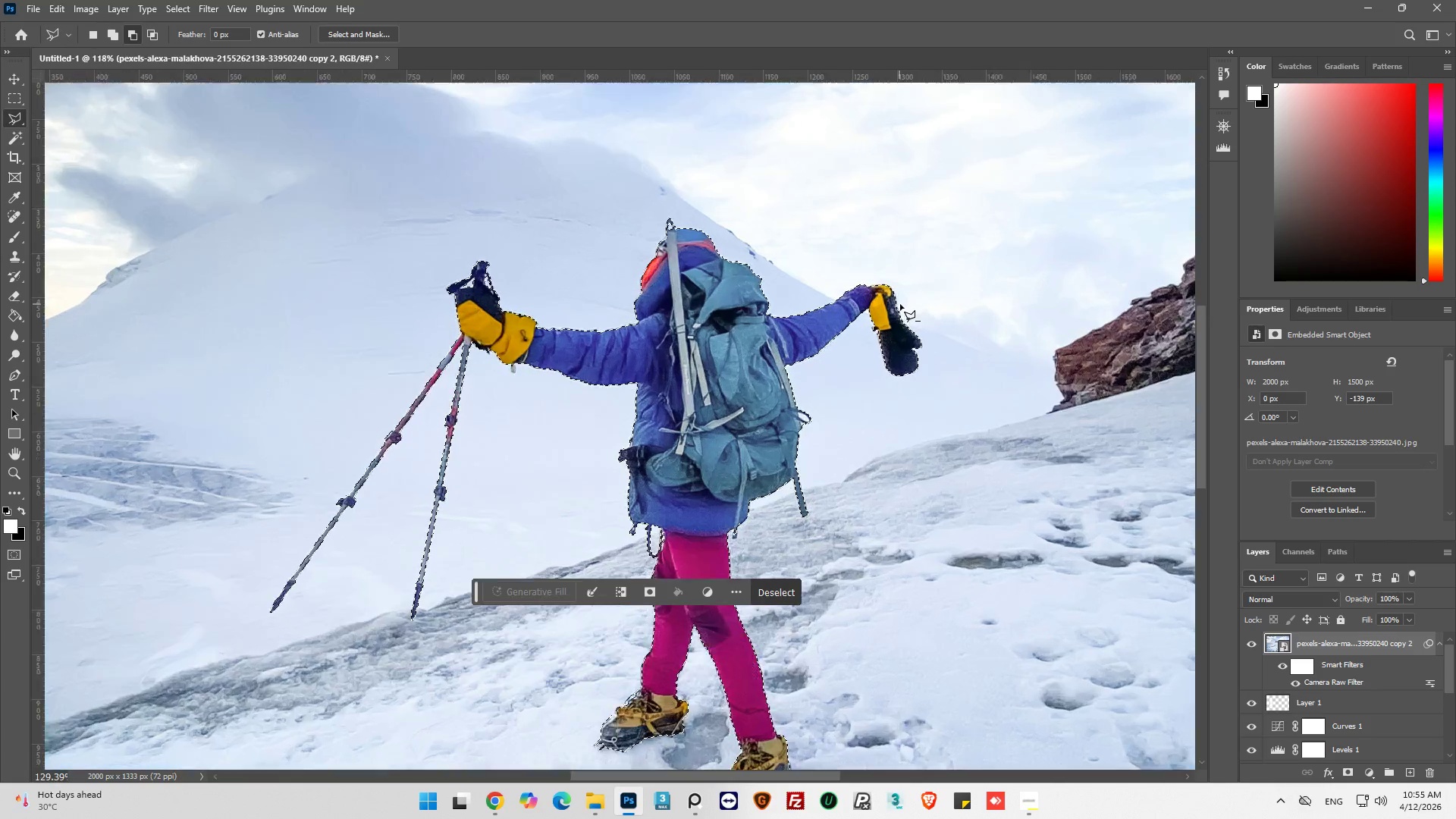 
scroll: coordinate [450, 359], scroll_direction: down, amount: 26.0
 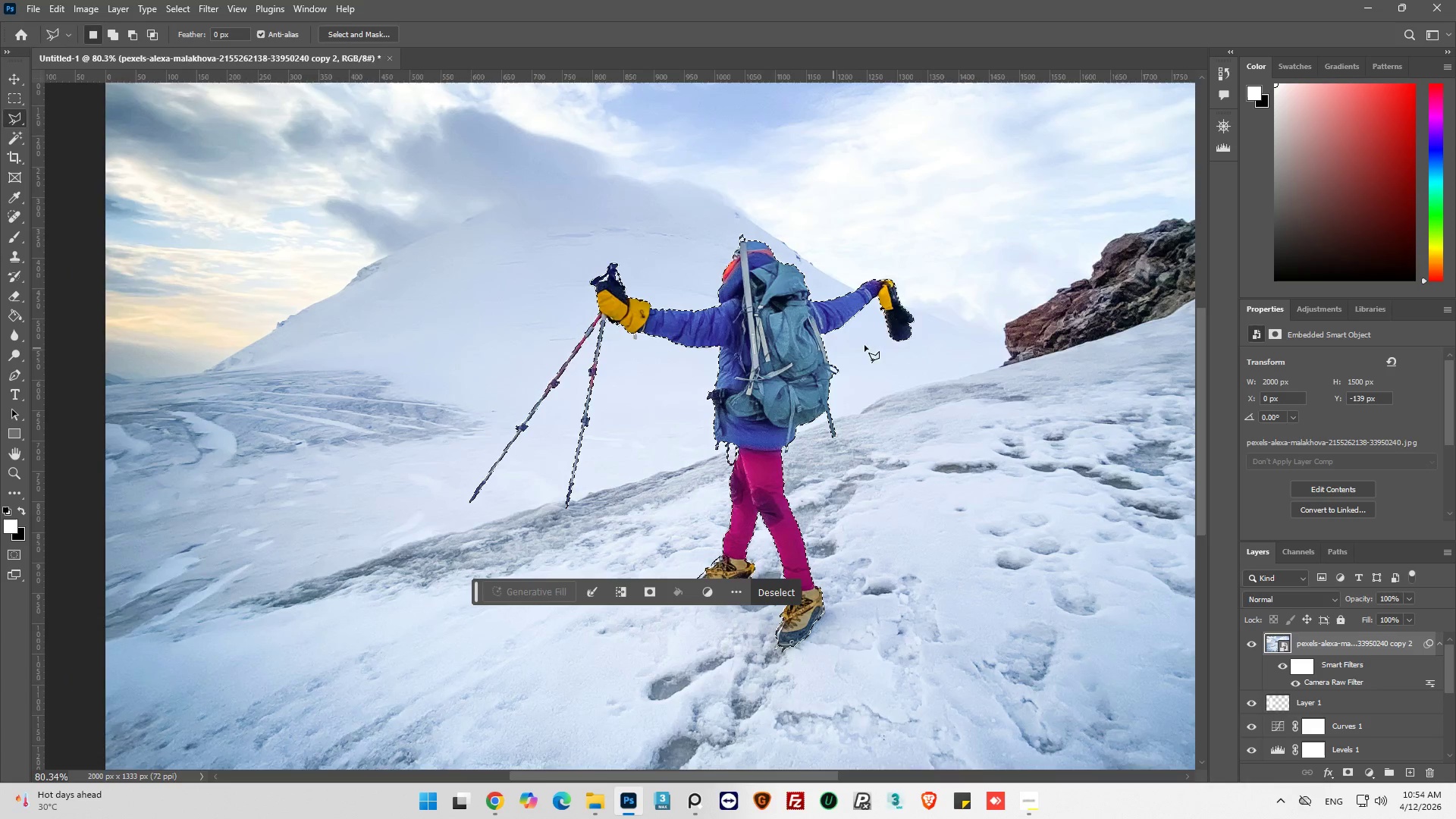 
hold_key(key=AltLeft, duration=0.62)
scroll: coordinate [902, 300], scroll_direction: up, amount: 12.0
 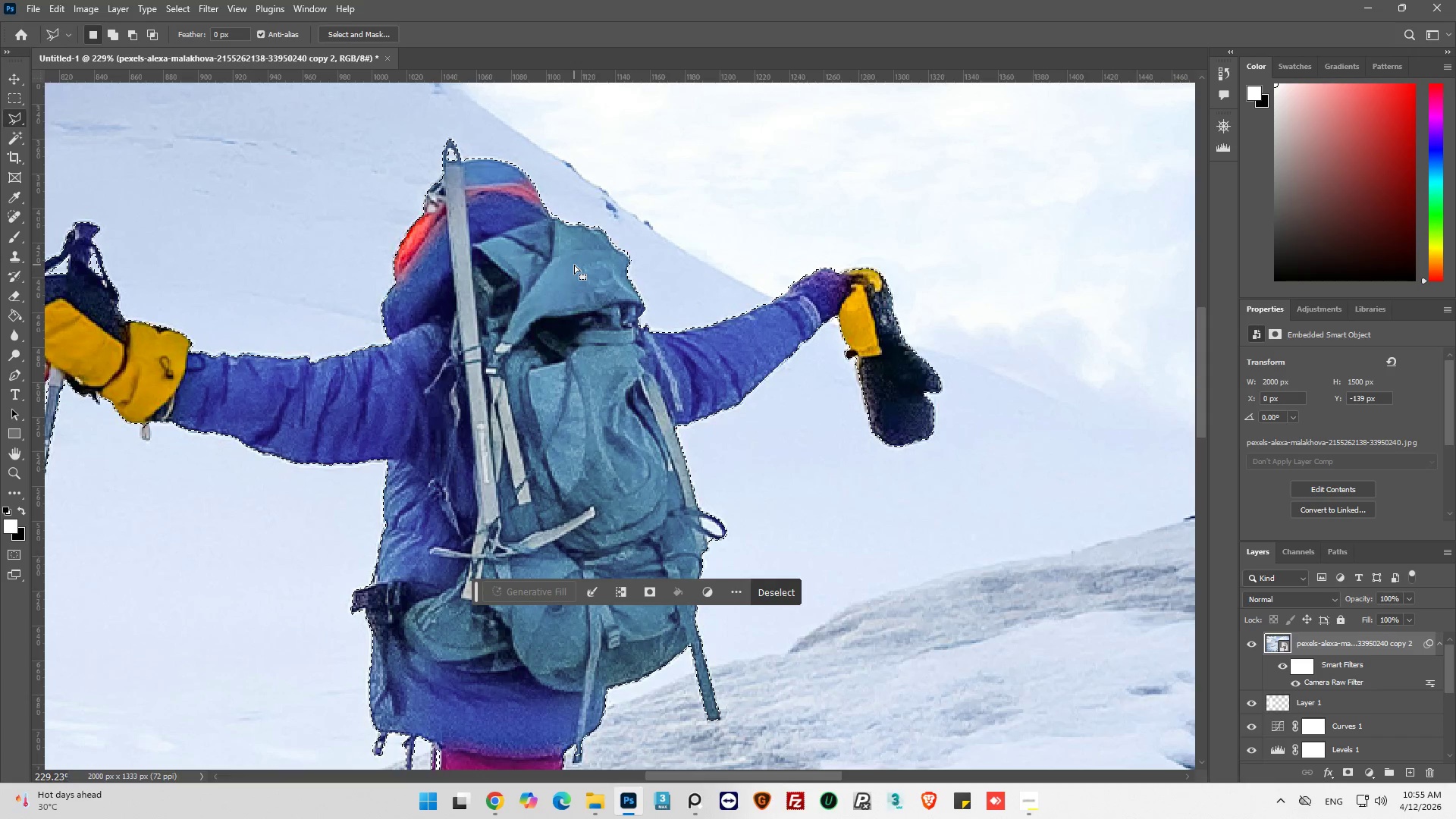 
scroll: coordinate [733, 290], scroll_direction: down, amount: 40.0
 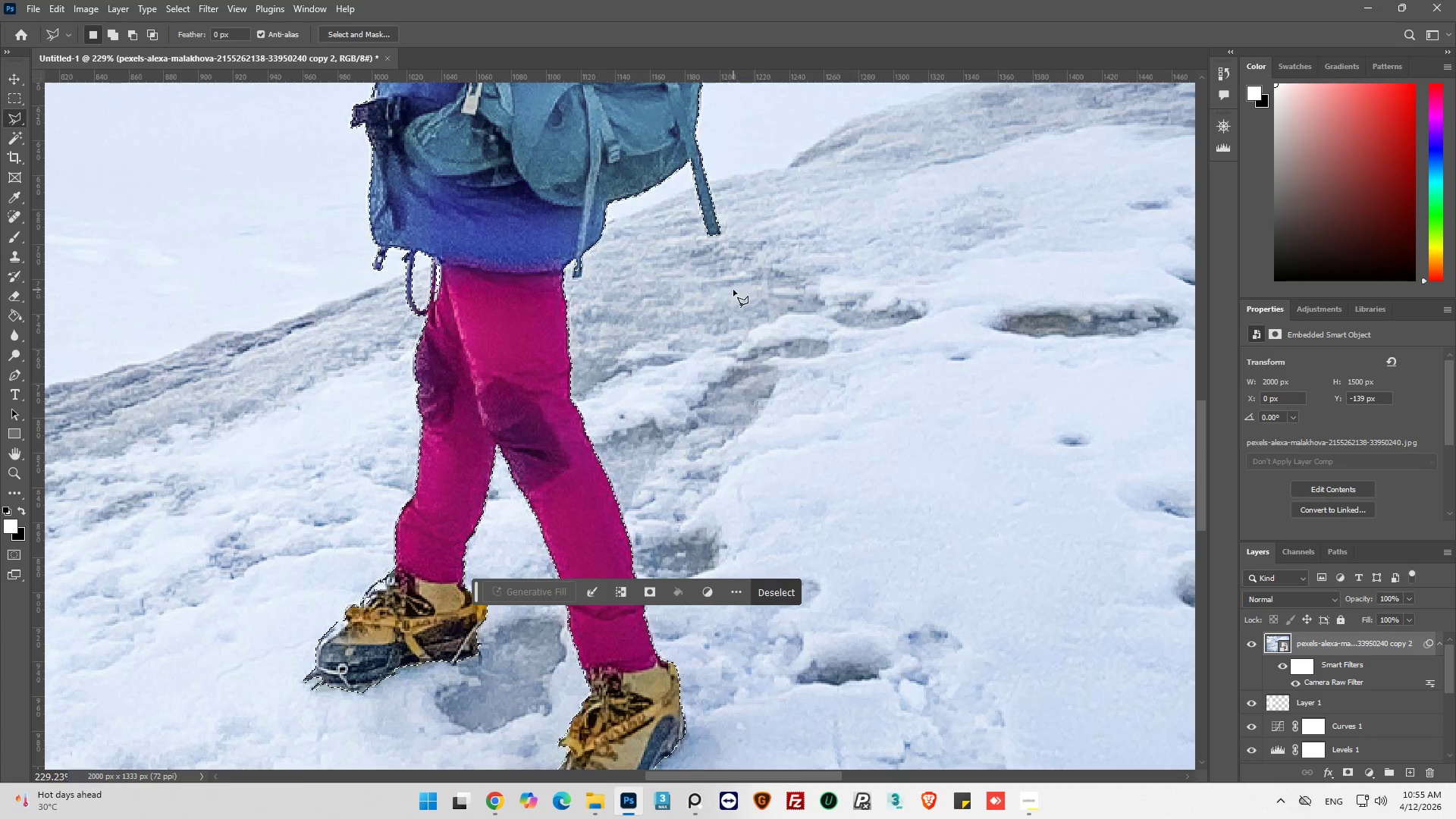 
hold_key(key=AltLeft, duration=0.61)
scroll: coordinate [448, 284], scroll_direction: up, amount: 7.0
 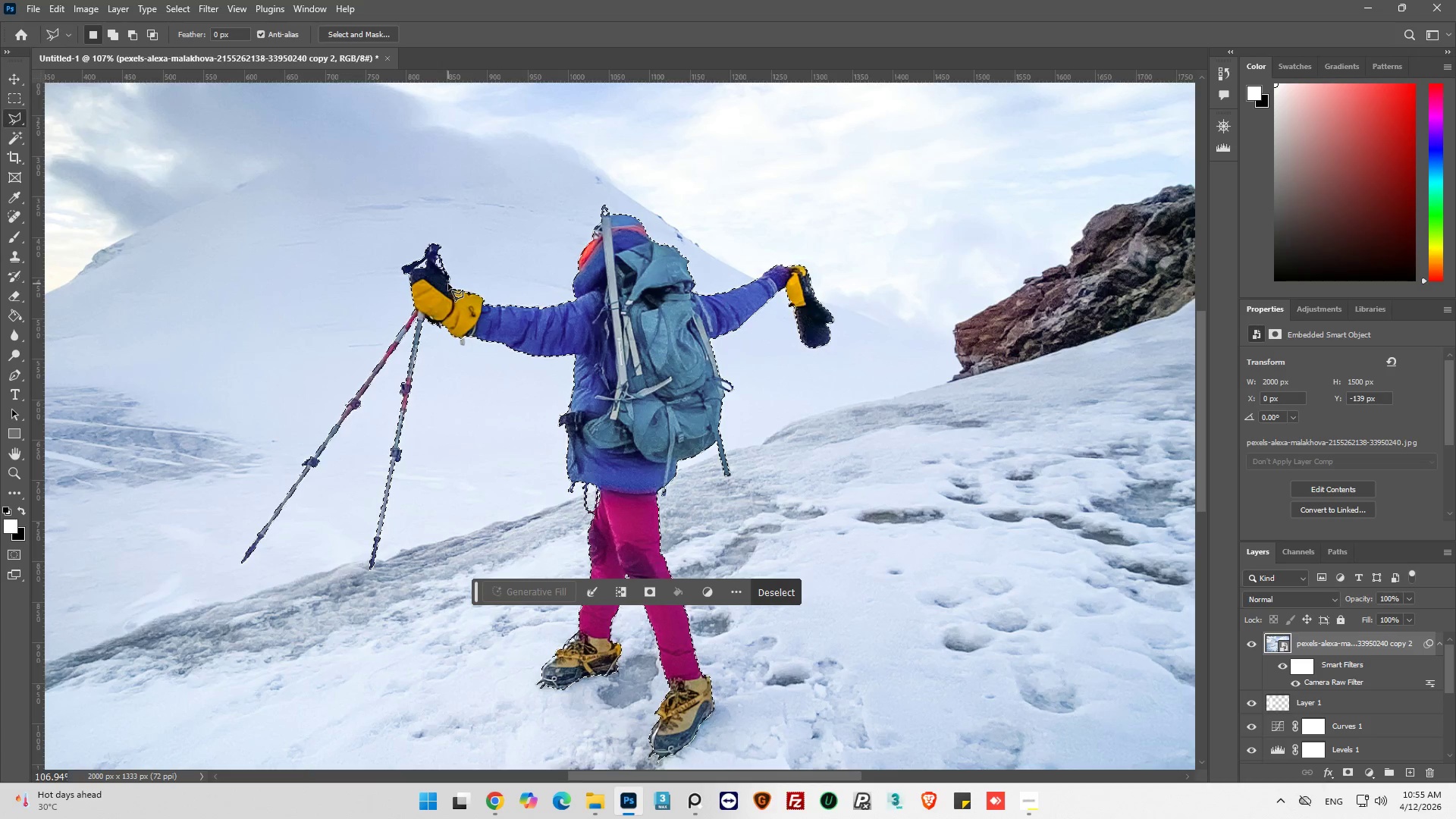 
hold_key(key=AltLeft, duration=0.5)
scroll: coordinate [484, 308], scroll_direction: down, amount: 6.0
 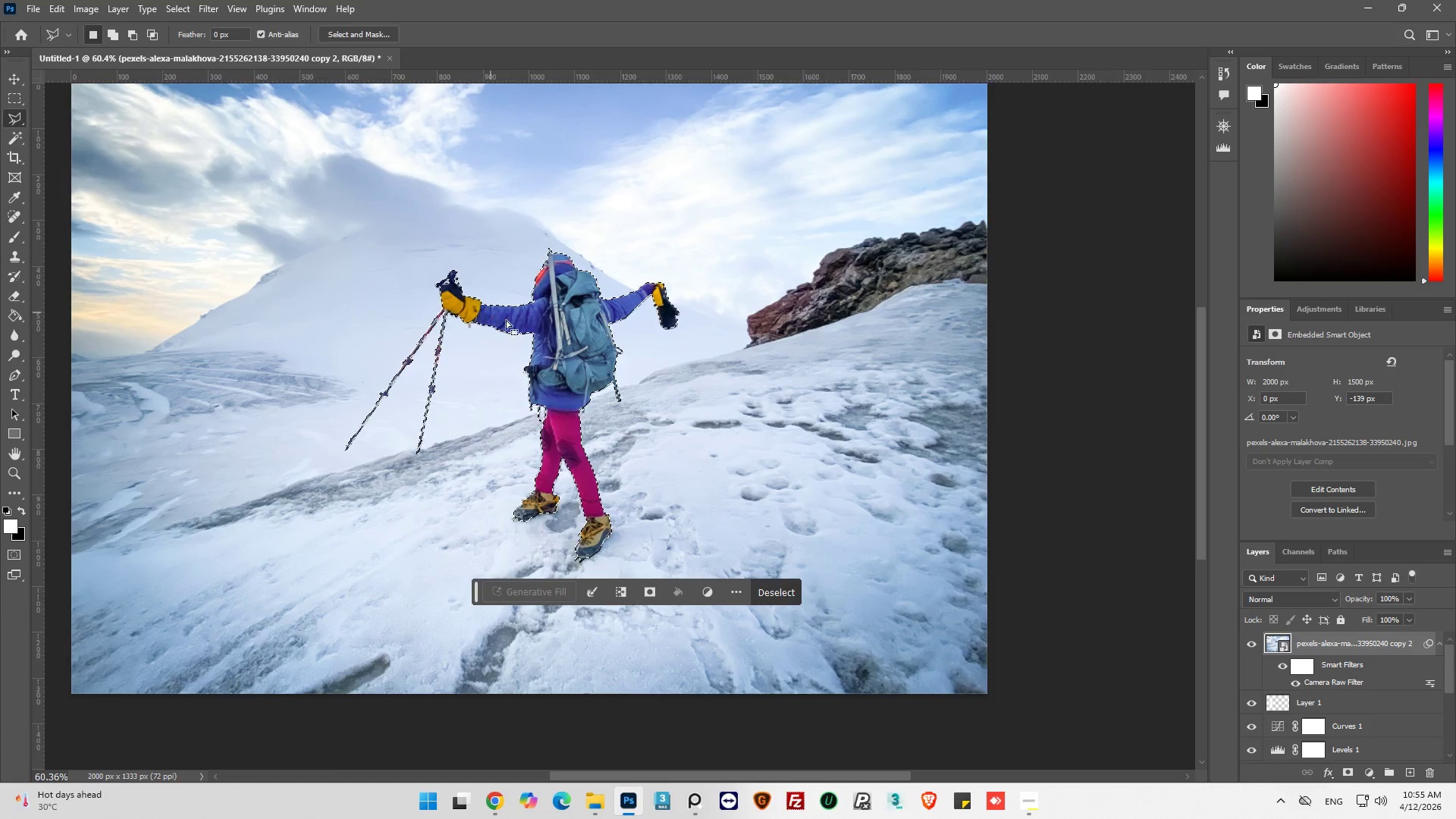 
scroll: coordinate [515, 328], scroll_direction: up, amount: 4.0
 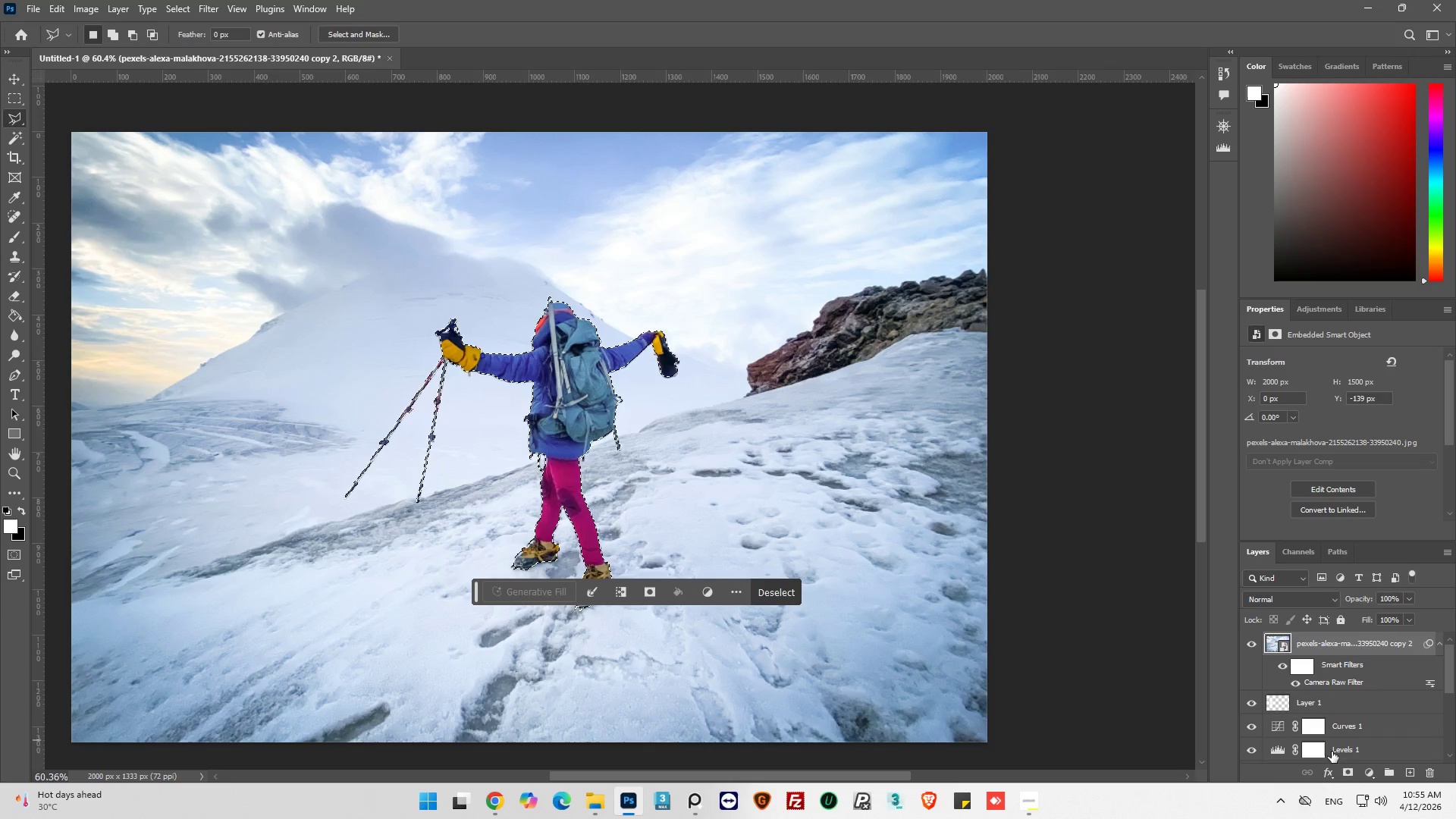 
left_click([1351, 774])
 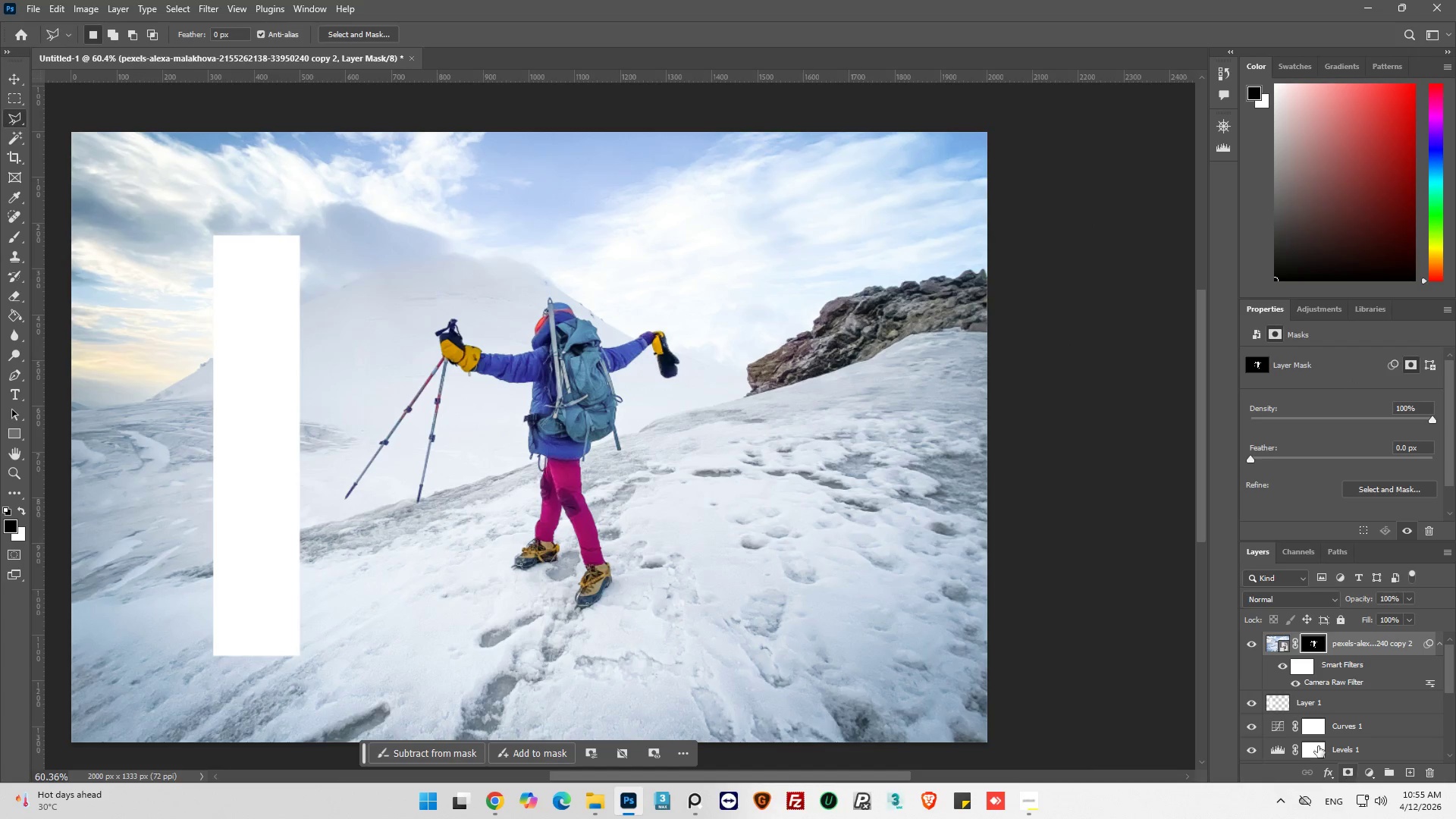 
hold_key(key=AltLeft, duration=0.45)
scroll: coordinate [1081, 576], scroll_direction: down, amount: 5.0